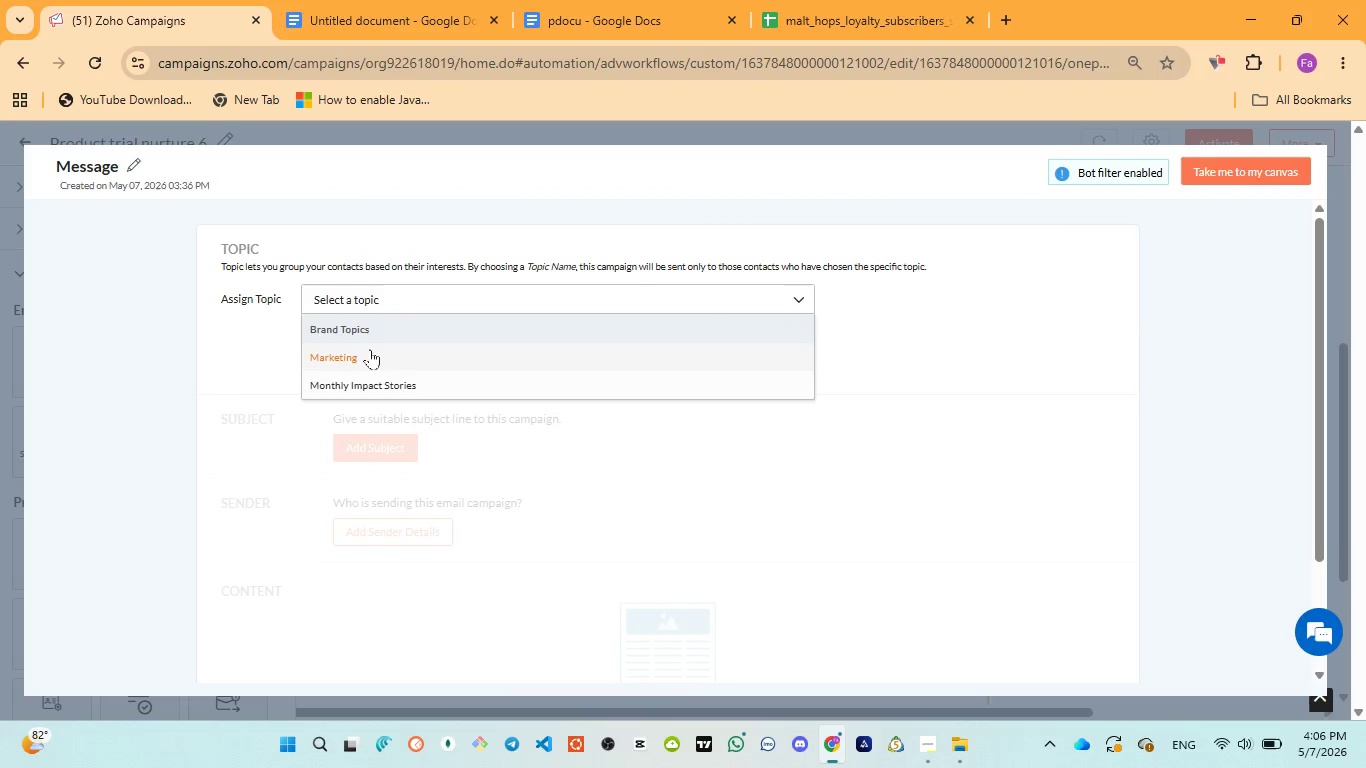 
left_click([362, 356])
 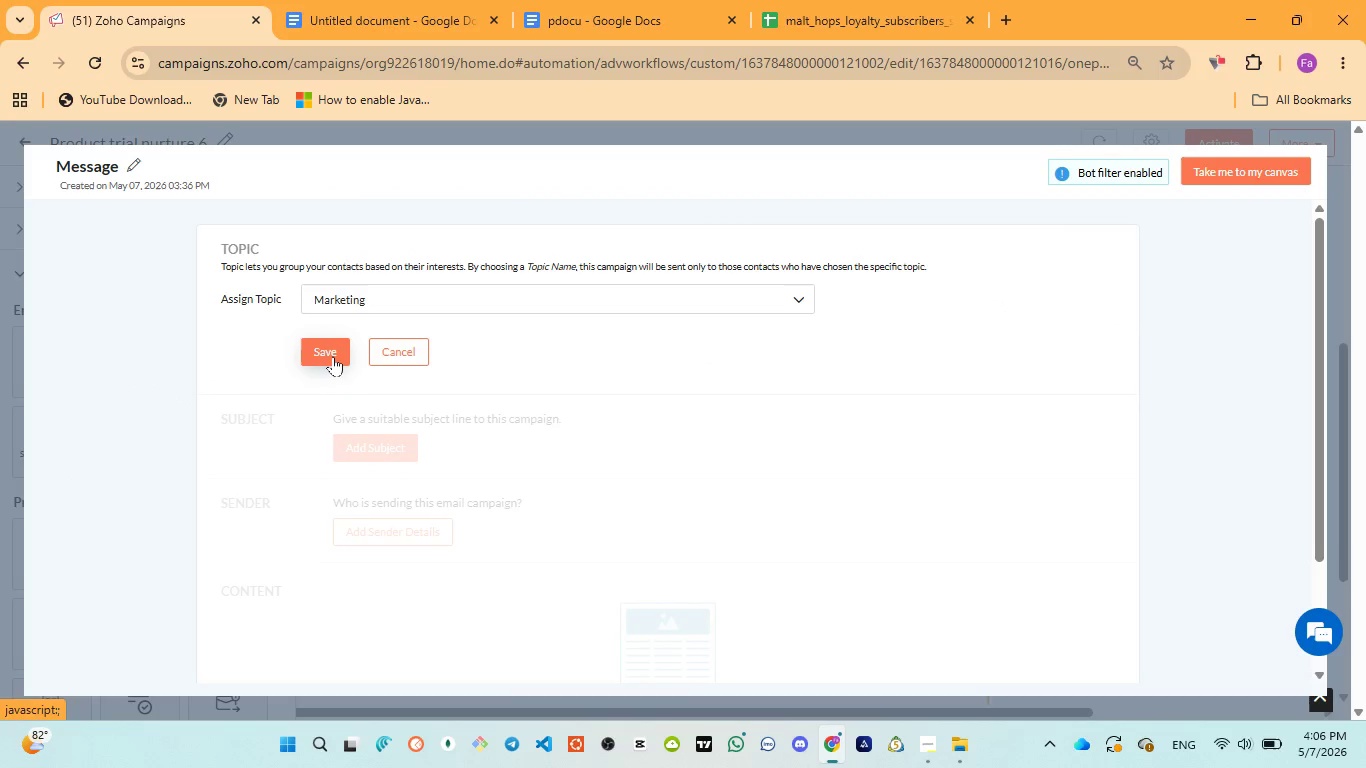 
left_click([333, 356])
 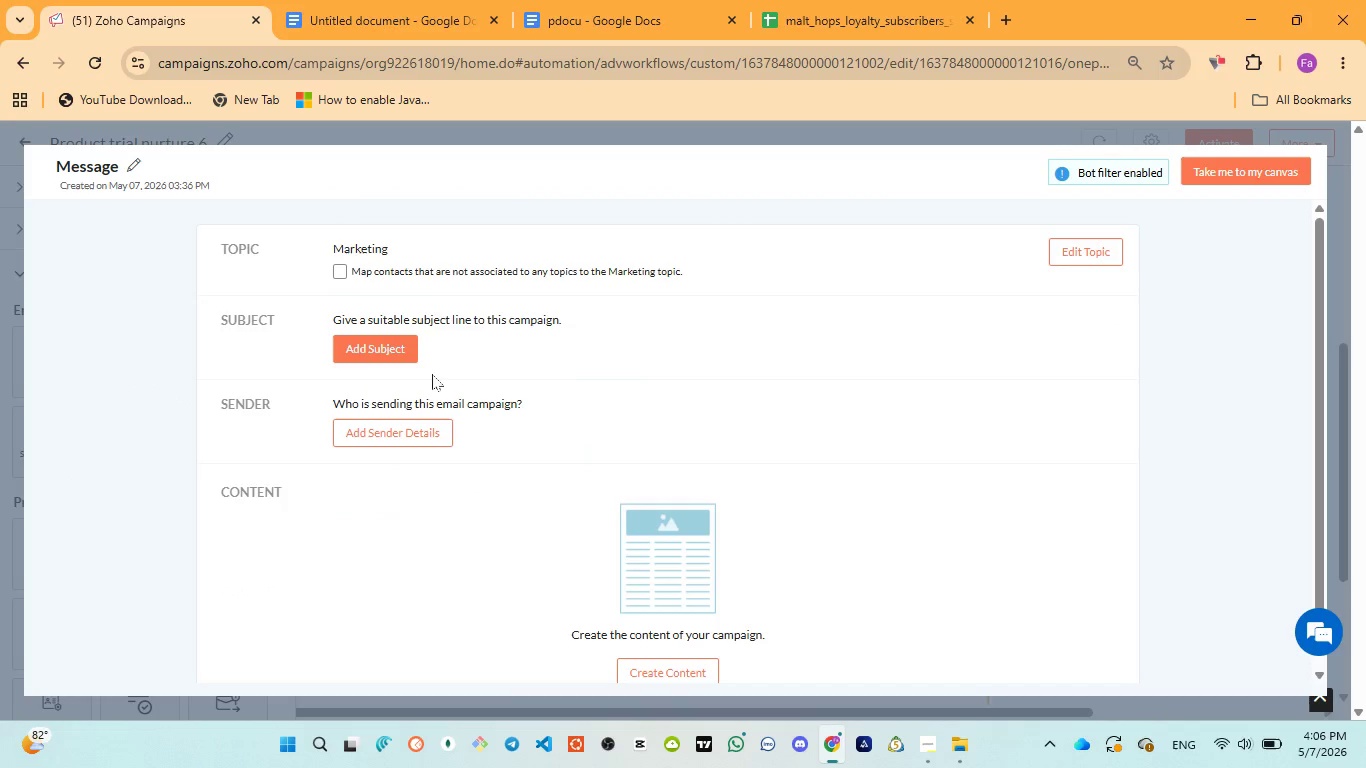 
left_click([372, 355])
 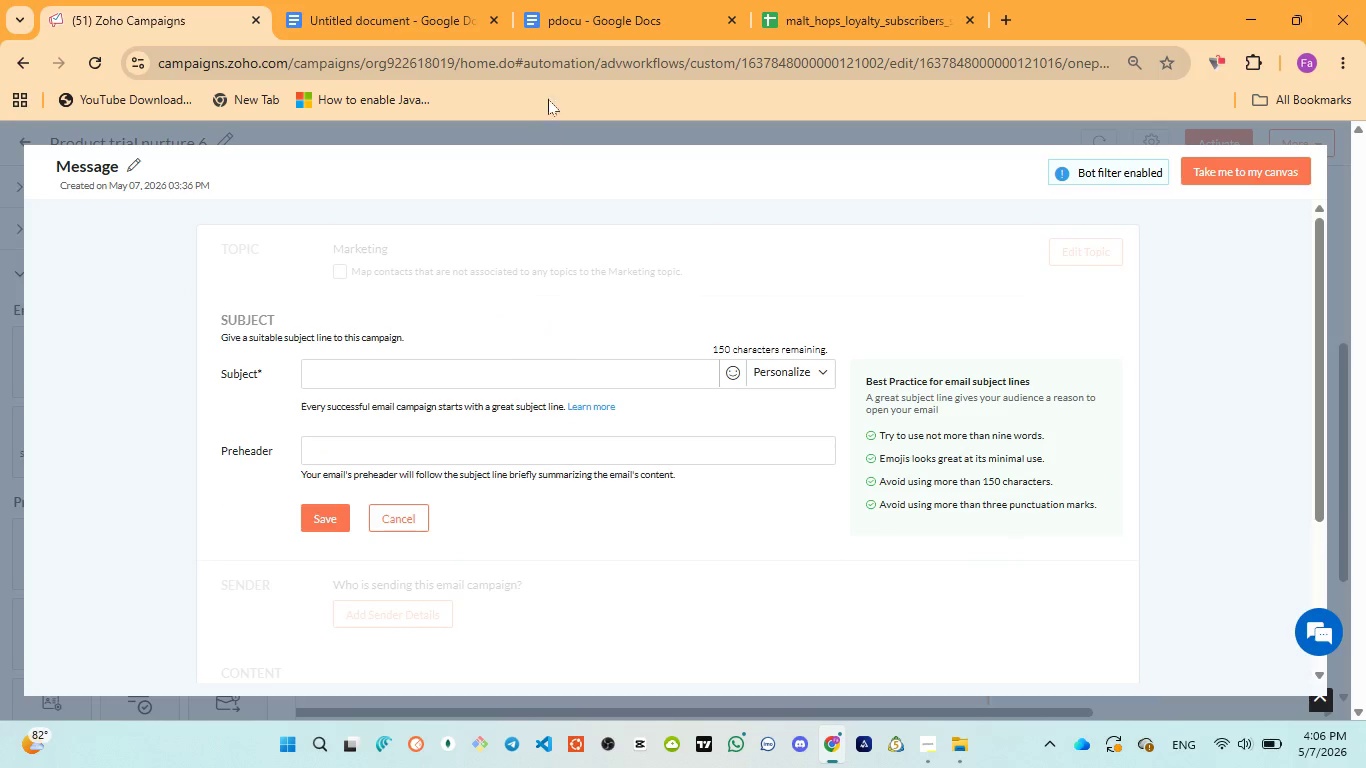 
left_click([564, 12])
 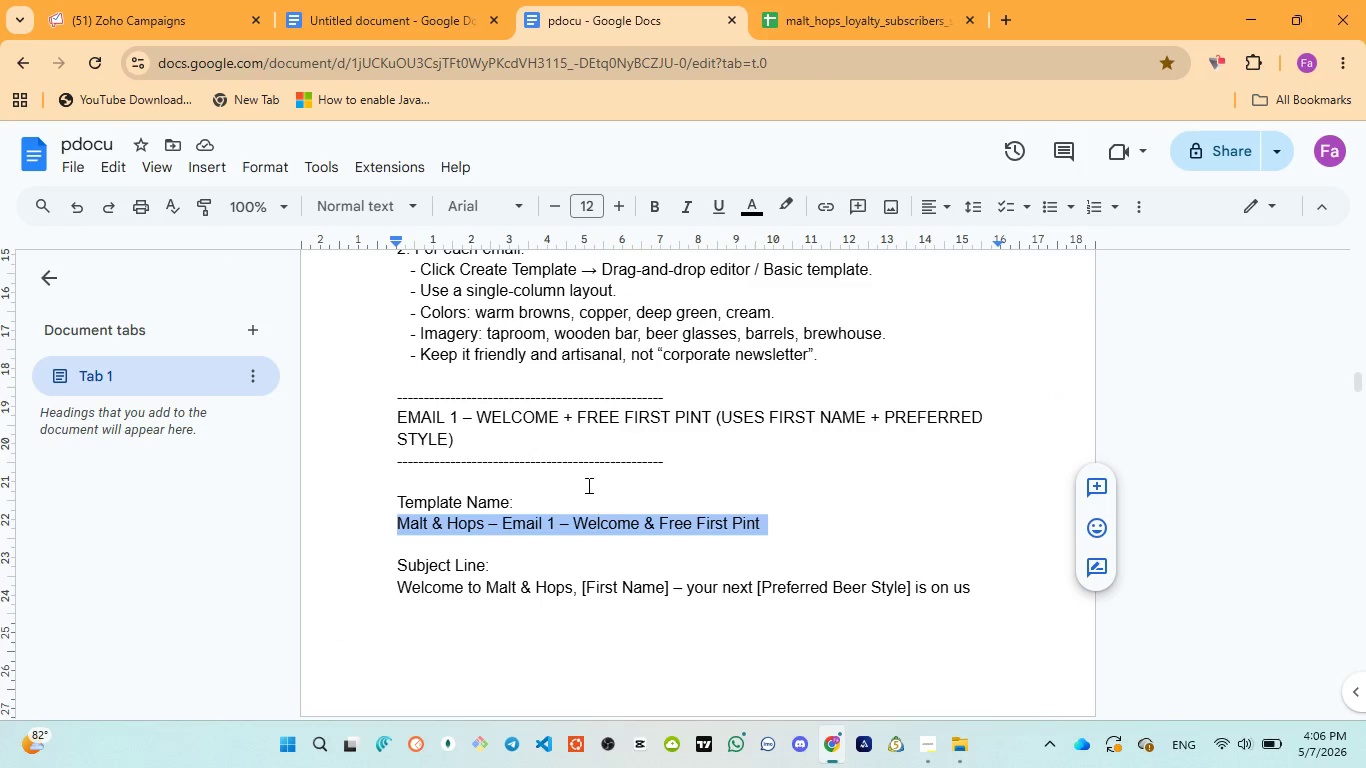 
scroll: coordinate [588, 498], scroll_direction: down, amount: 13.0
 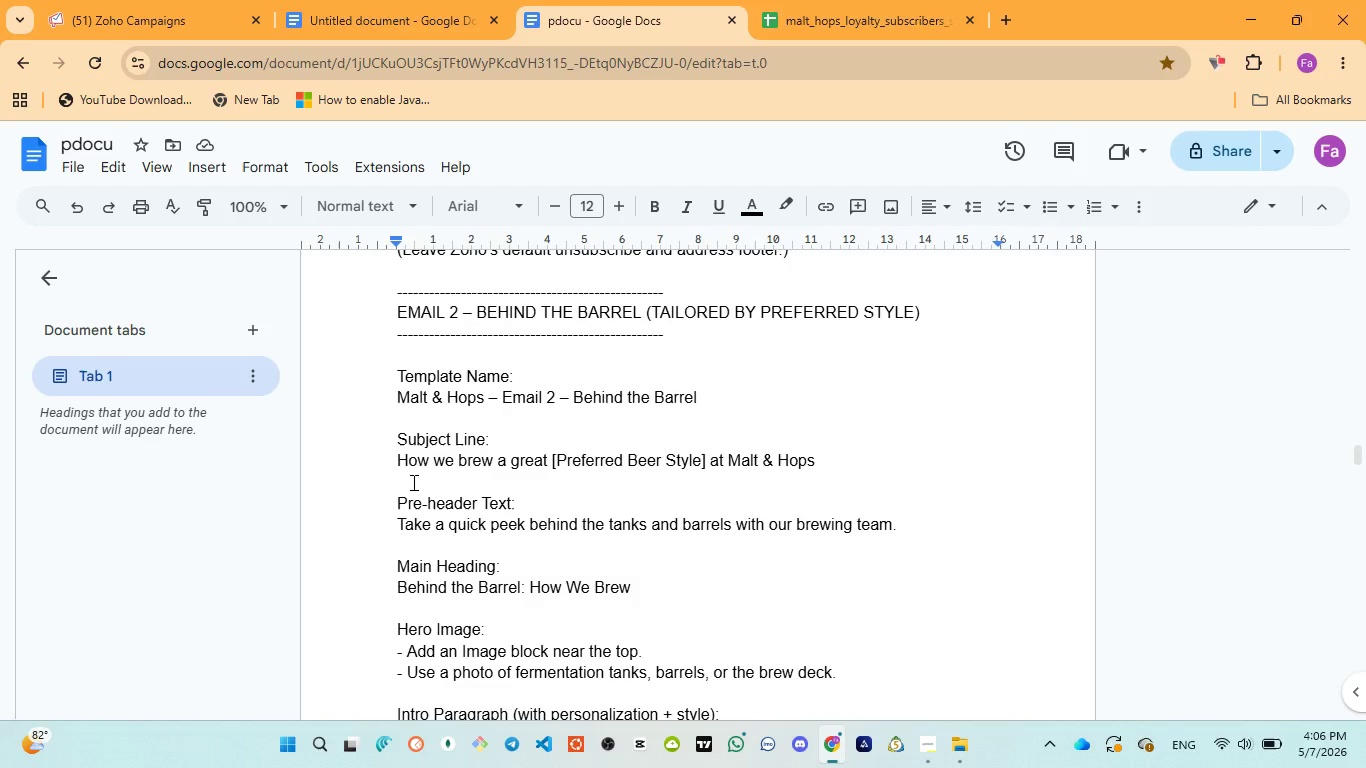 
left_click_drag(start_coordinate=[397, 468], to_coordinate=[822, 470])
 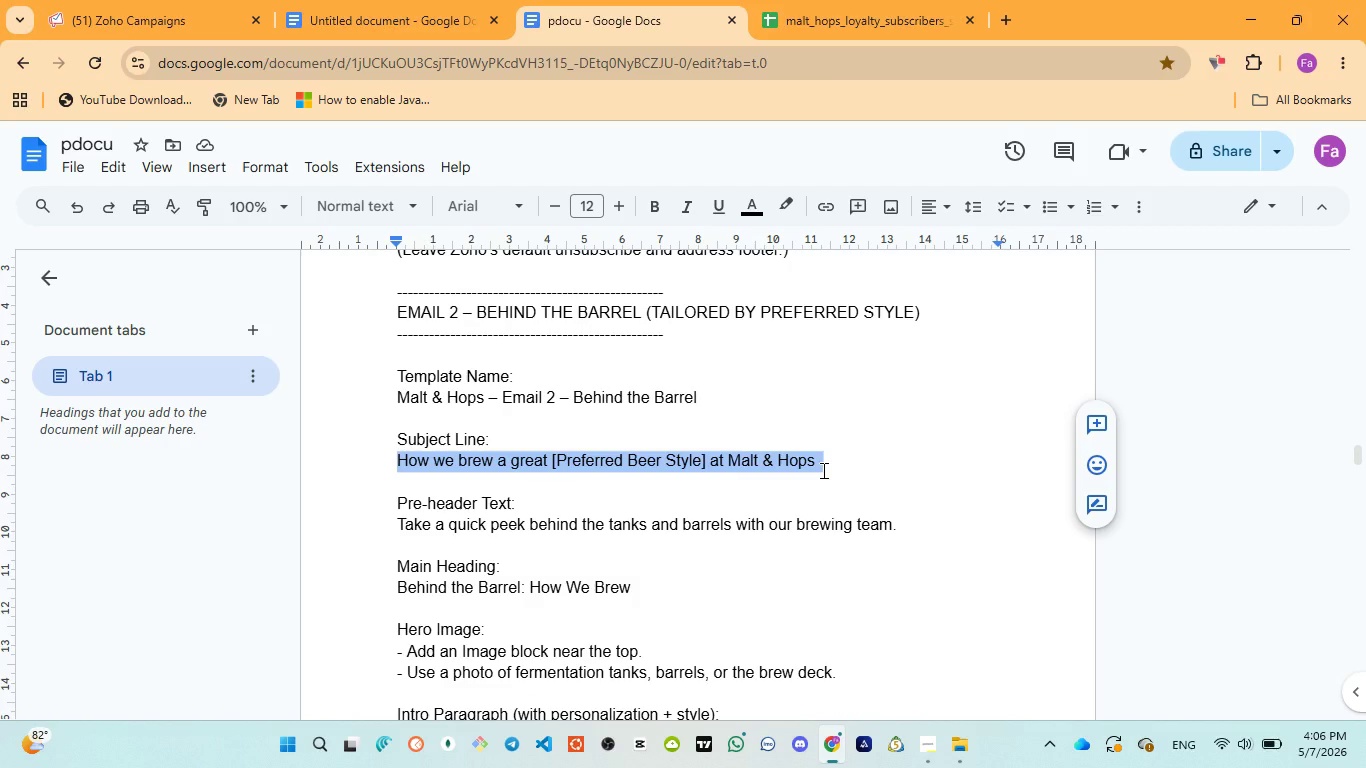 
key(Control+C)
 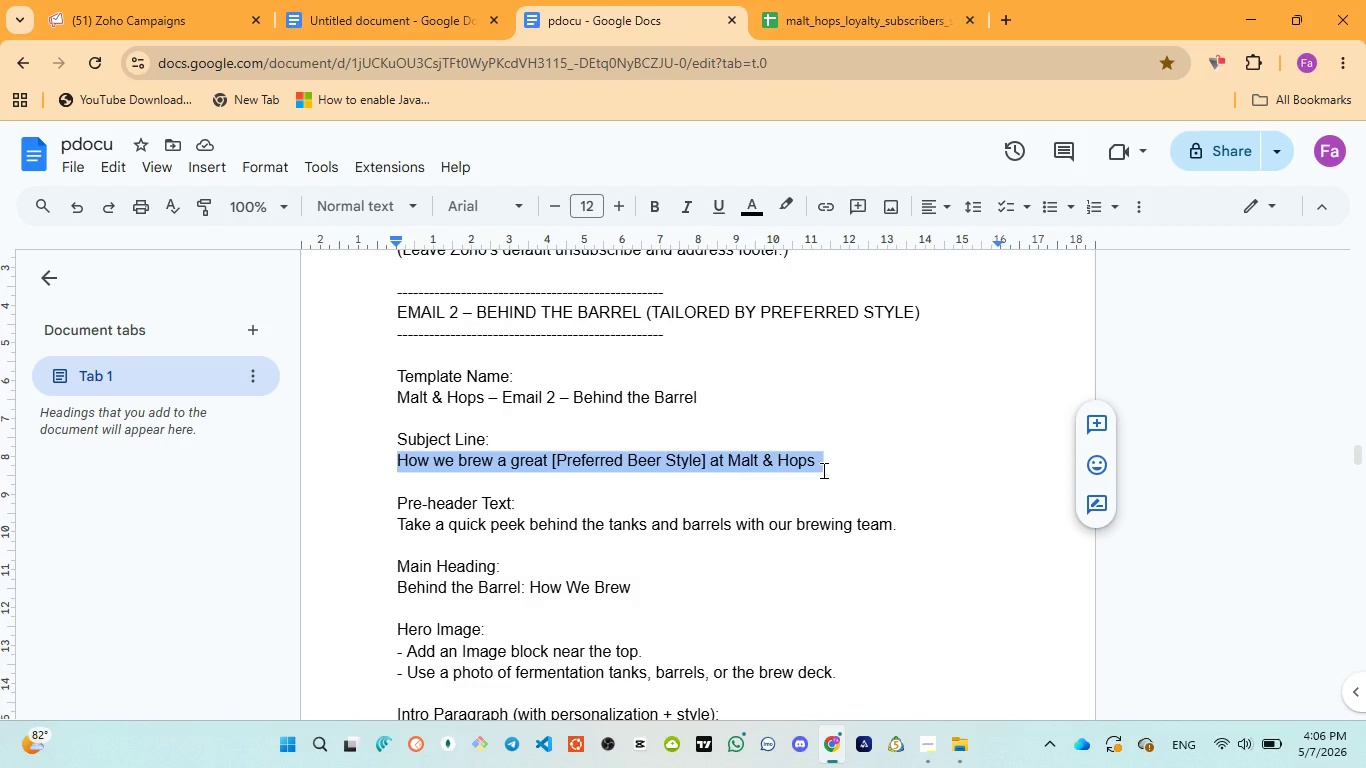 
key(Control+C)
 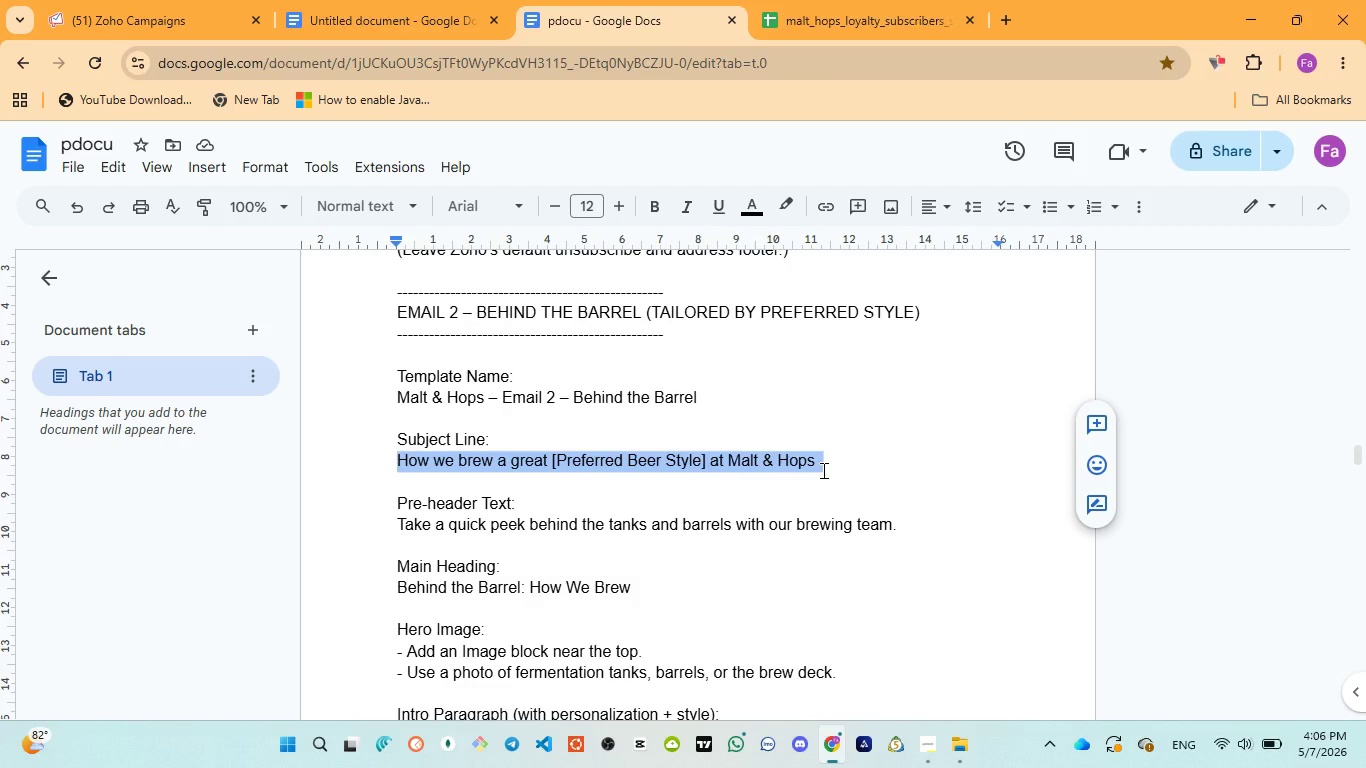 
key(Control+C)
 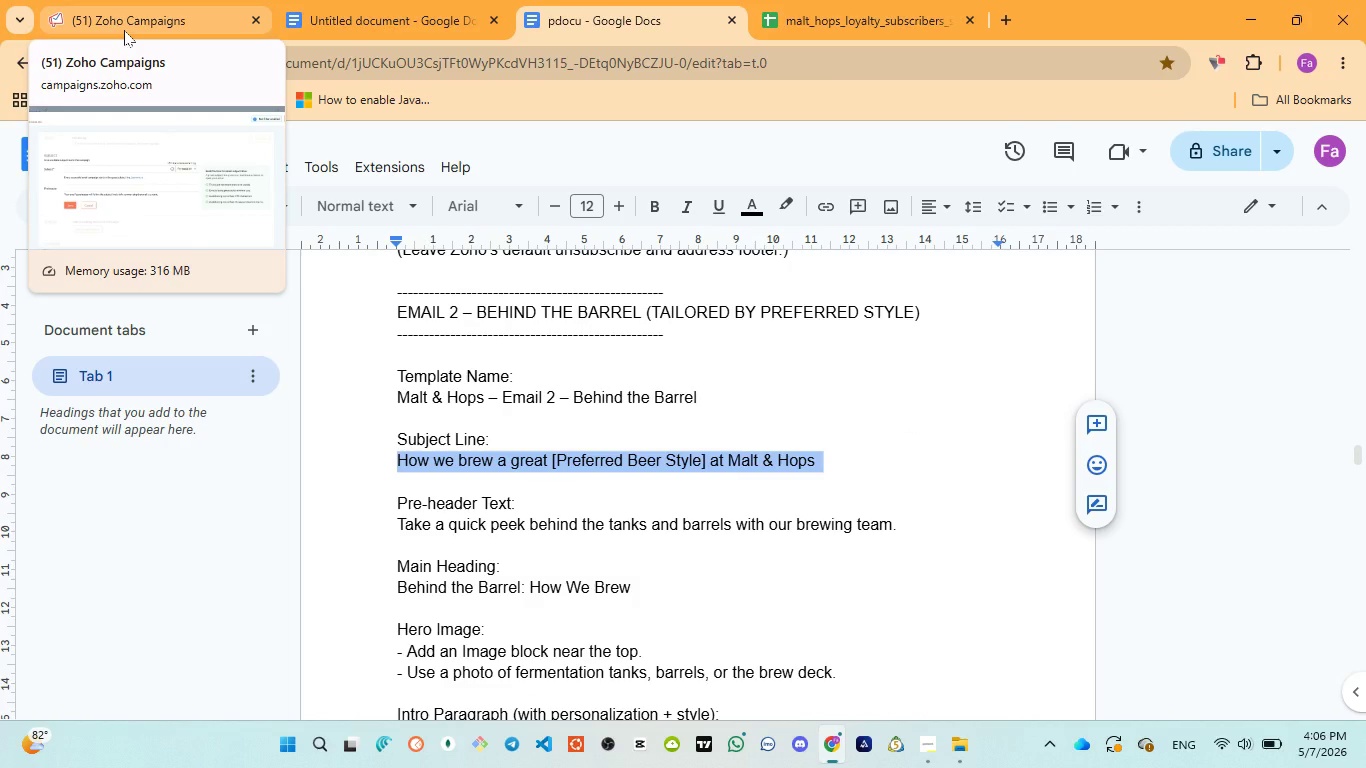 
wait(6.06)
 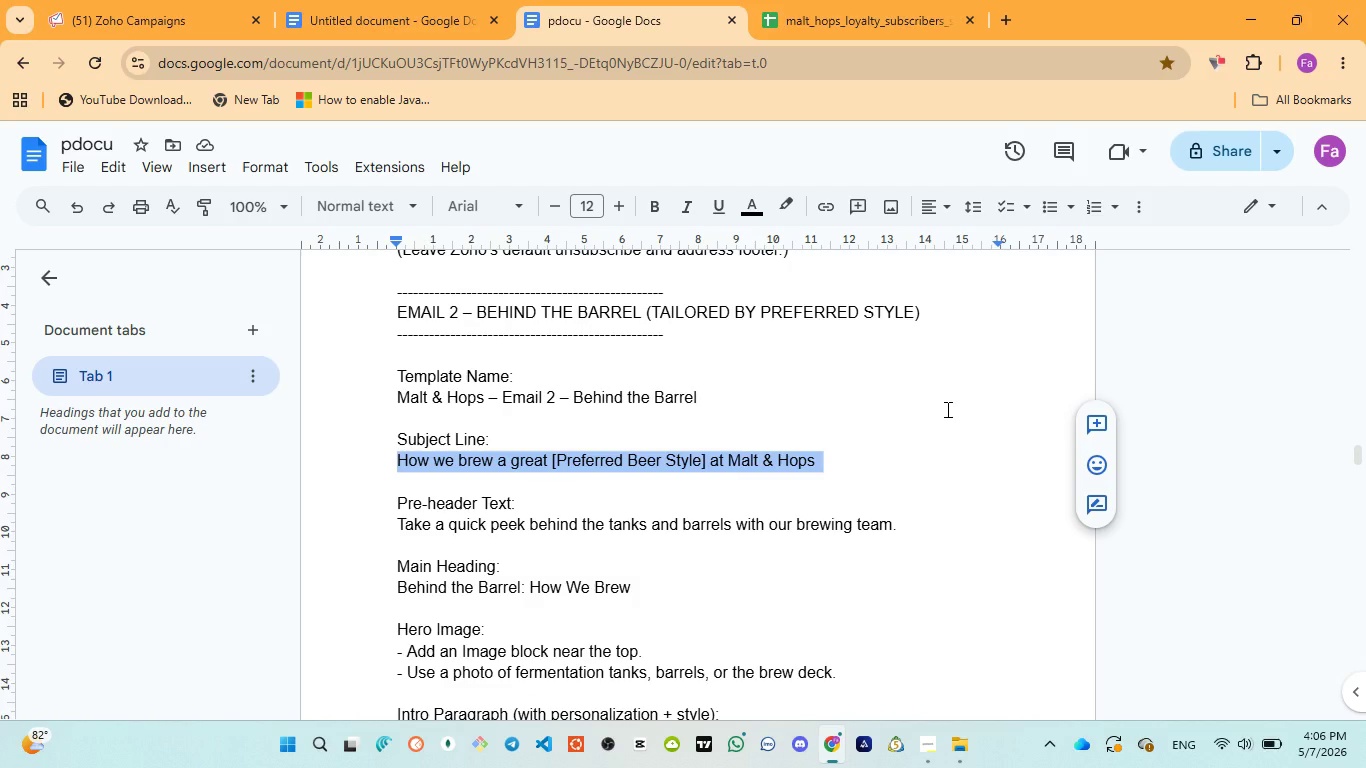 
left_click([124, 30])
 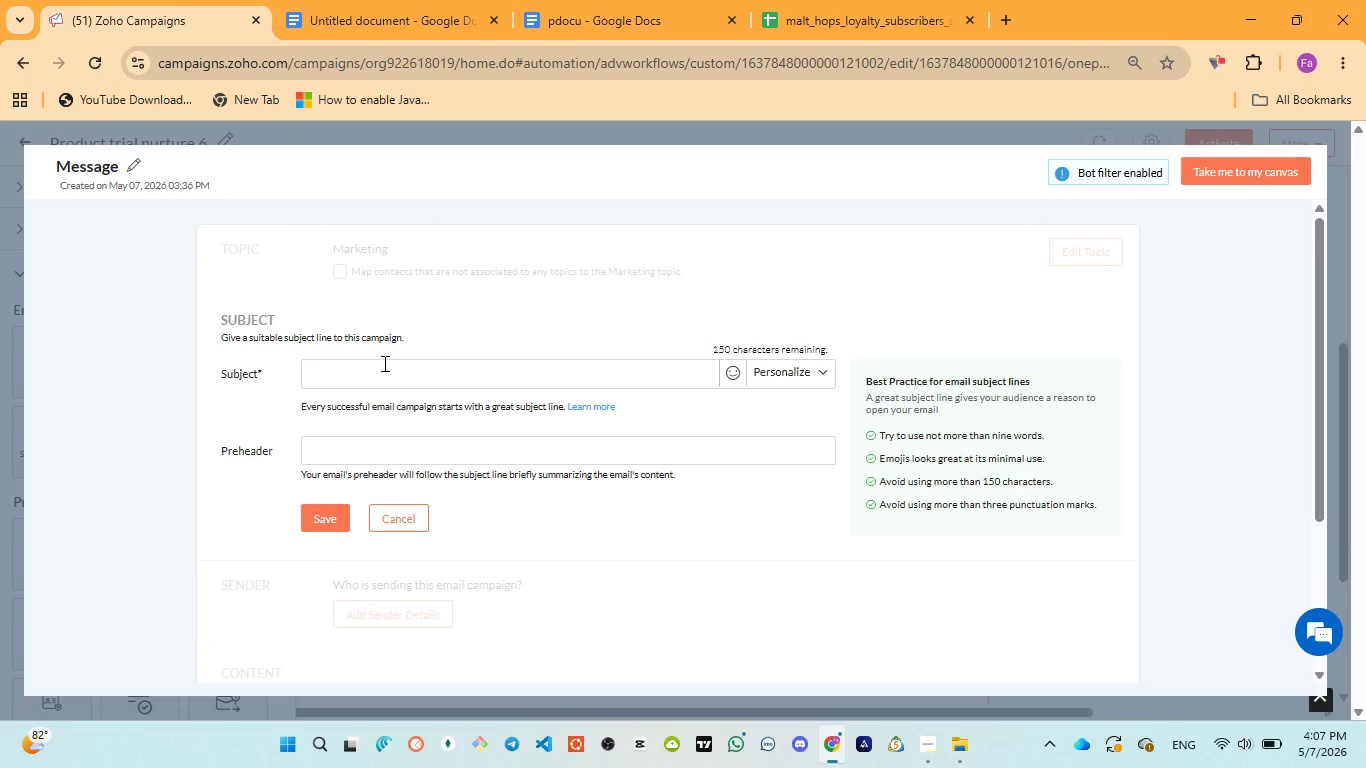 
type(How we brew )
 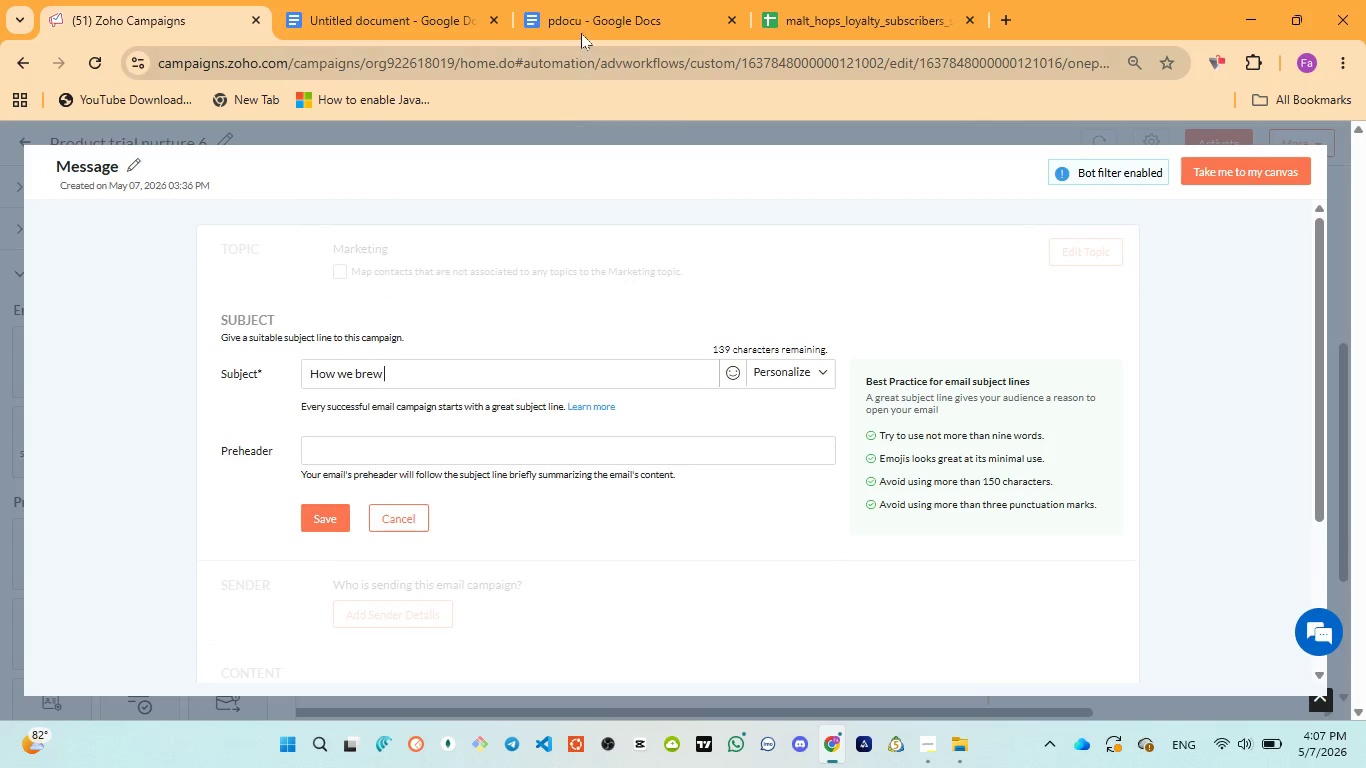 
left_click([575, 14])
 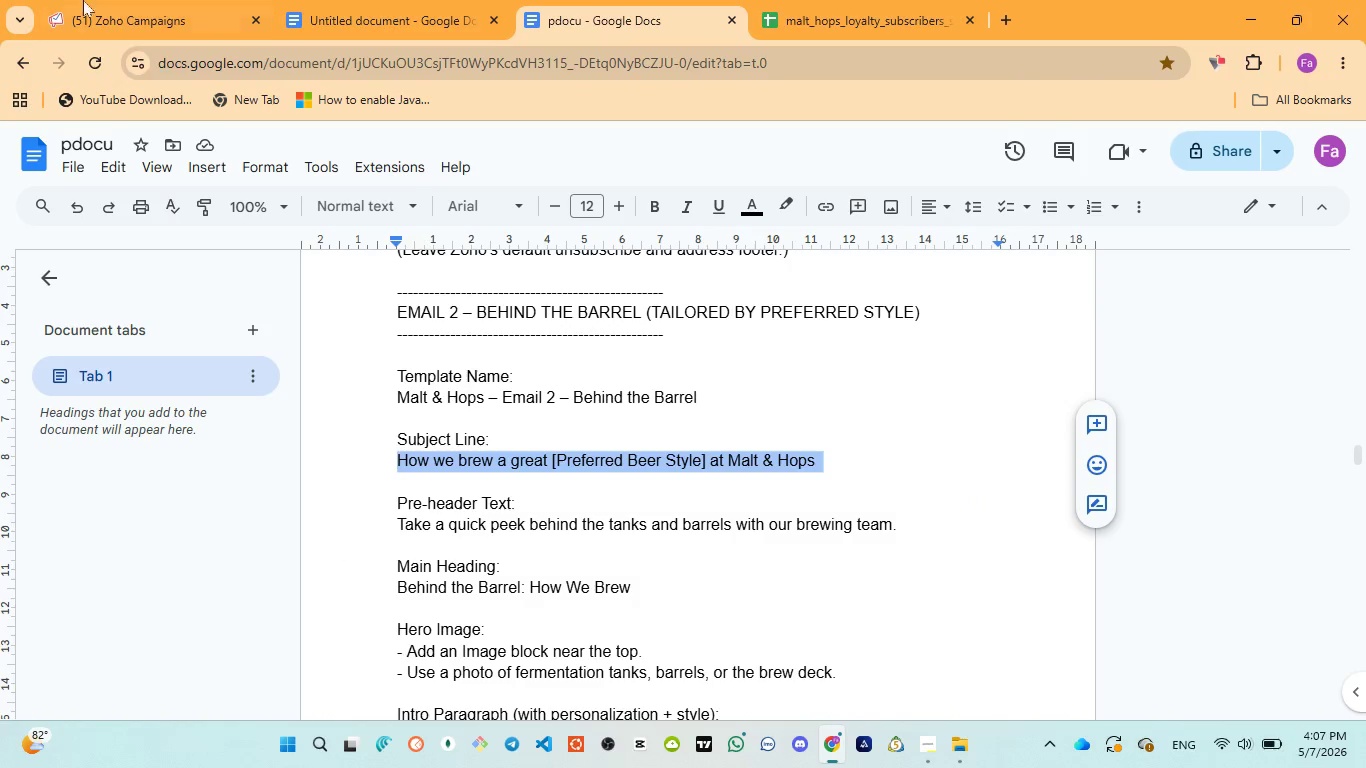 
left_click([80, 9])
 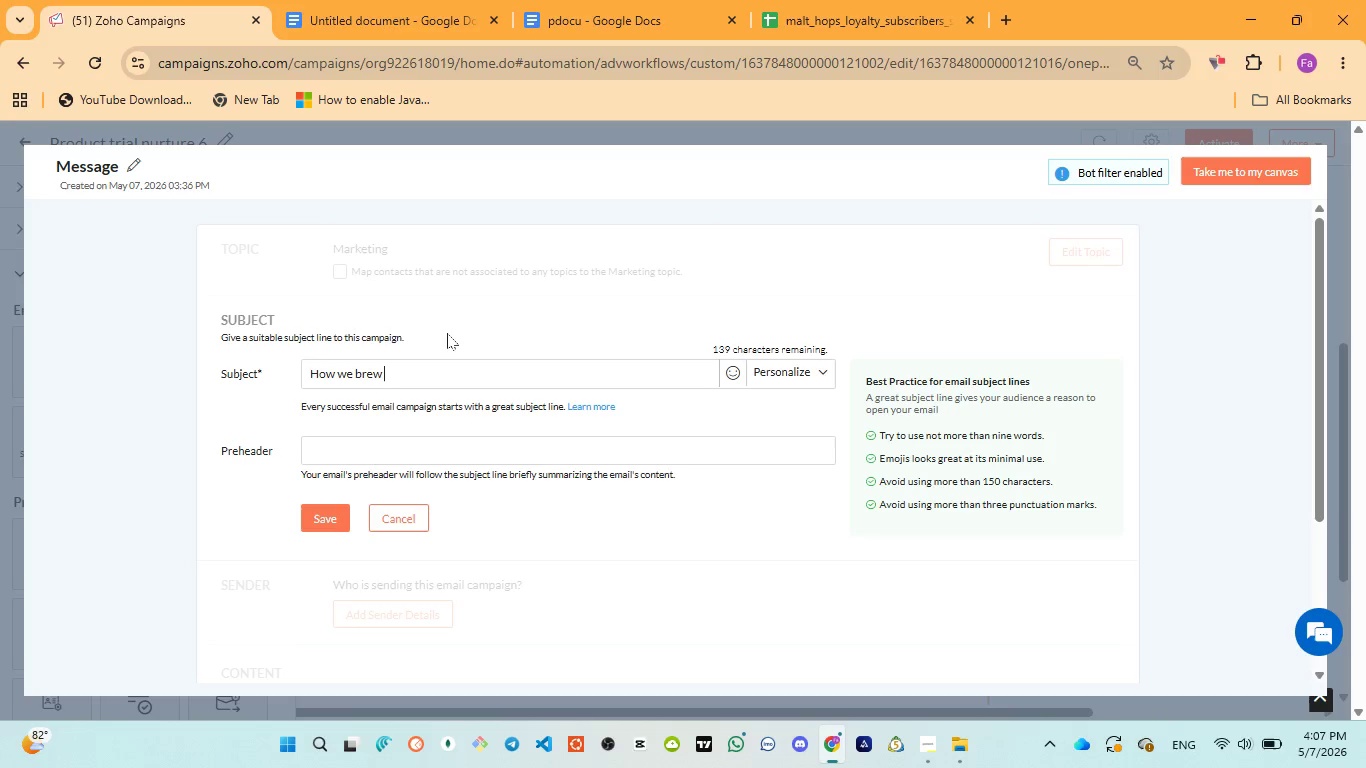 
type(a great )
 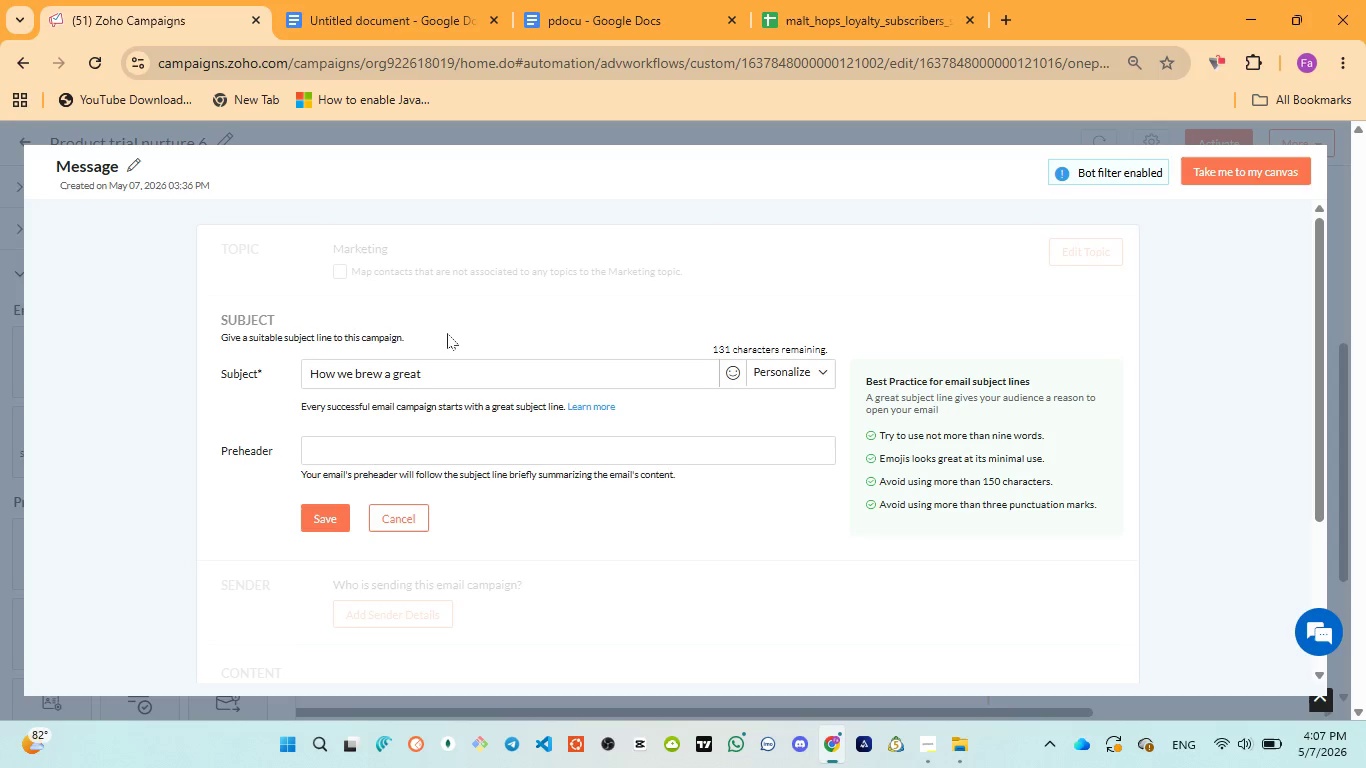 
wait(13.08)
 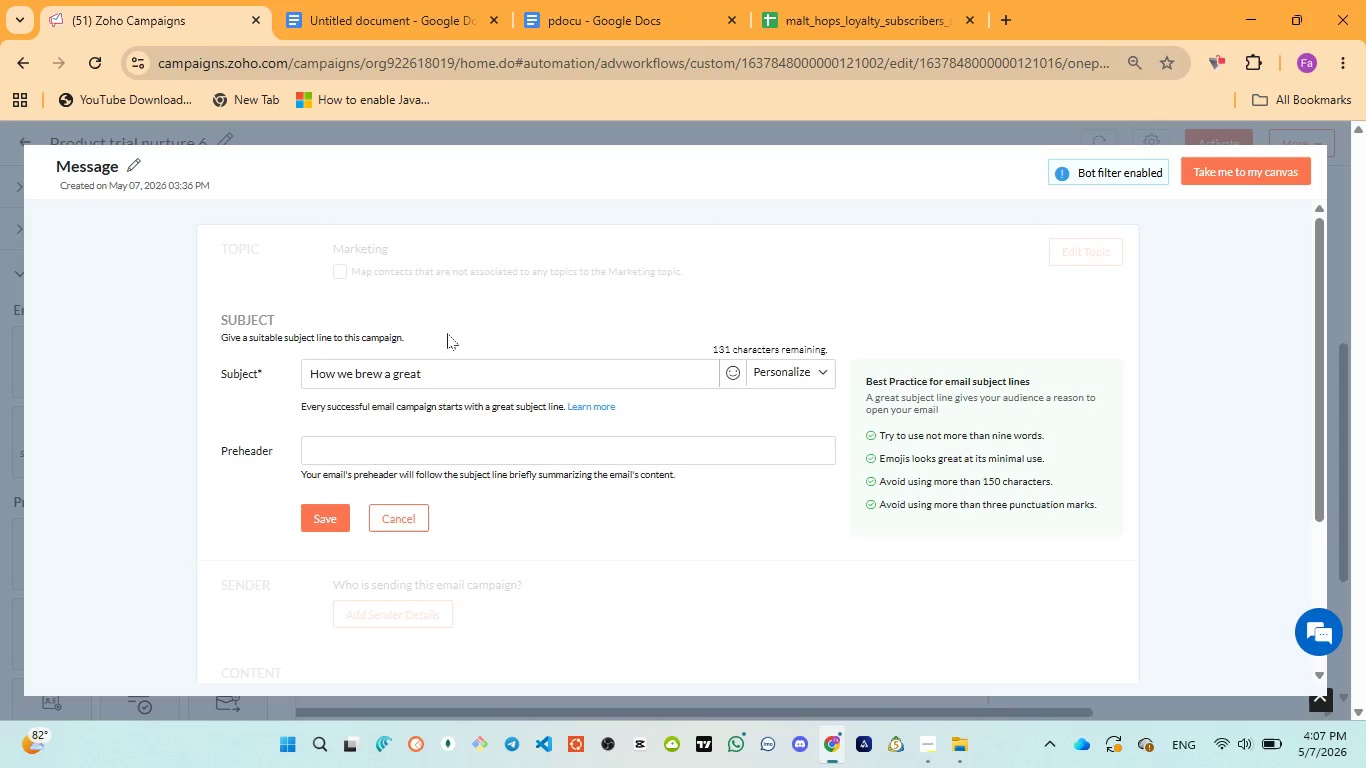 
left_click([564, 24])
 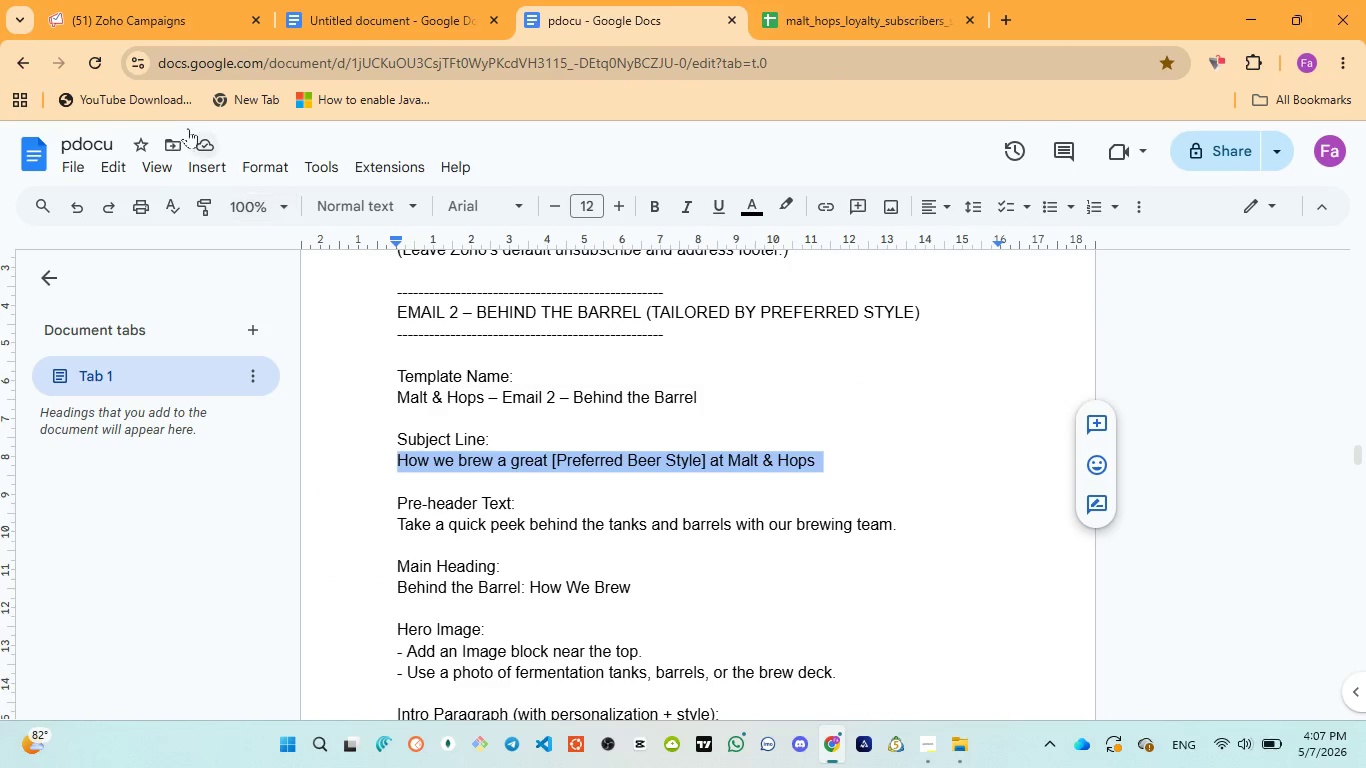 
left_click([127, 24])
 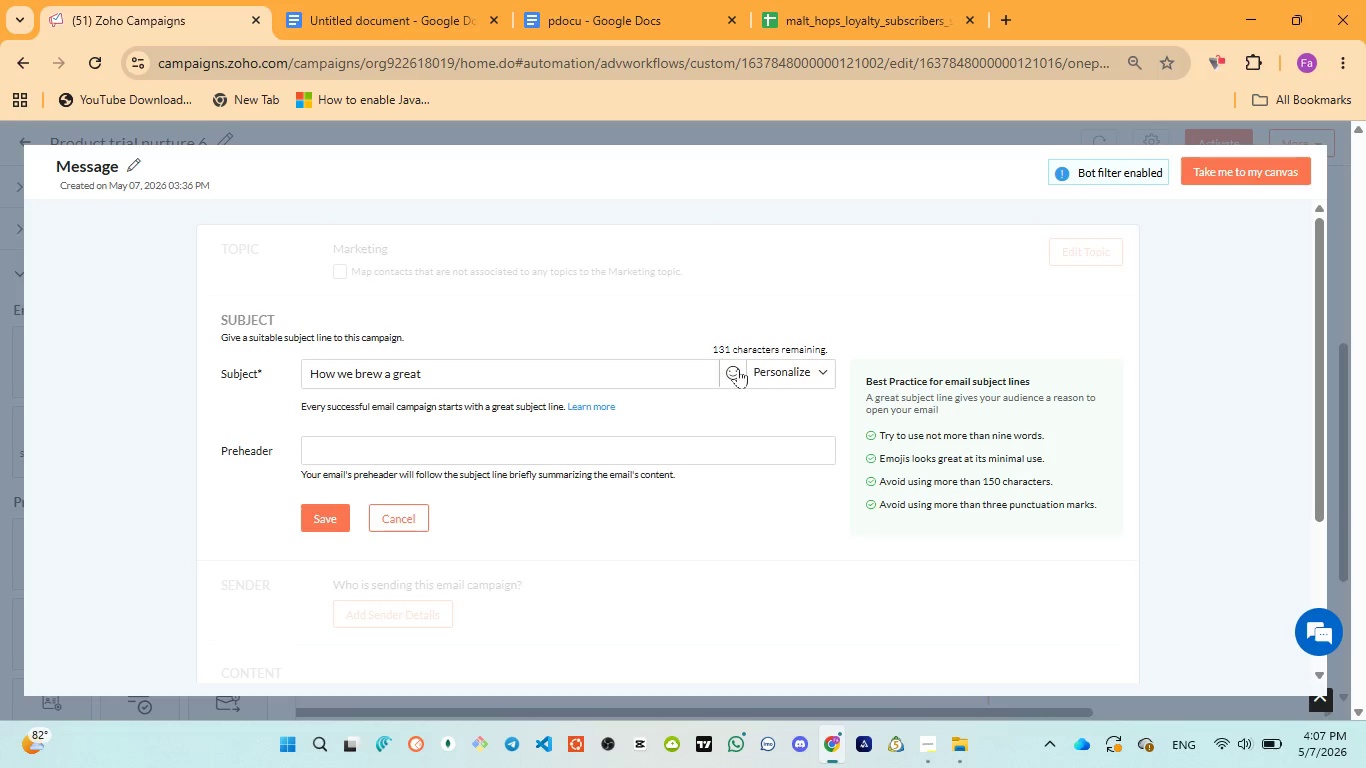 
left_click([785, 374])
 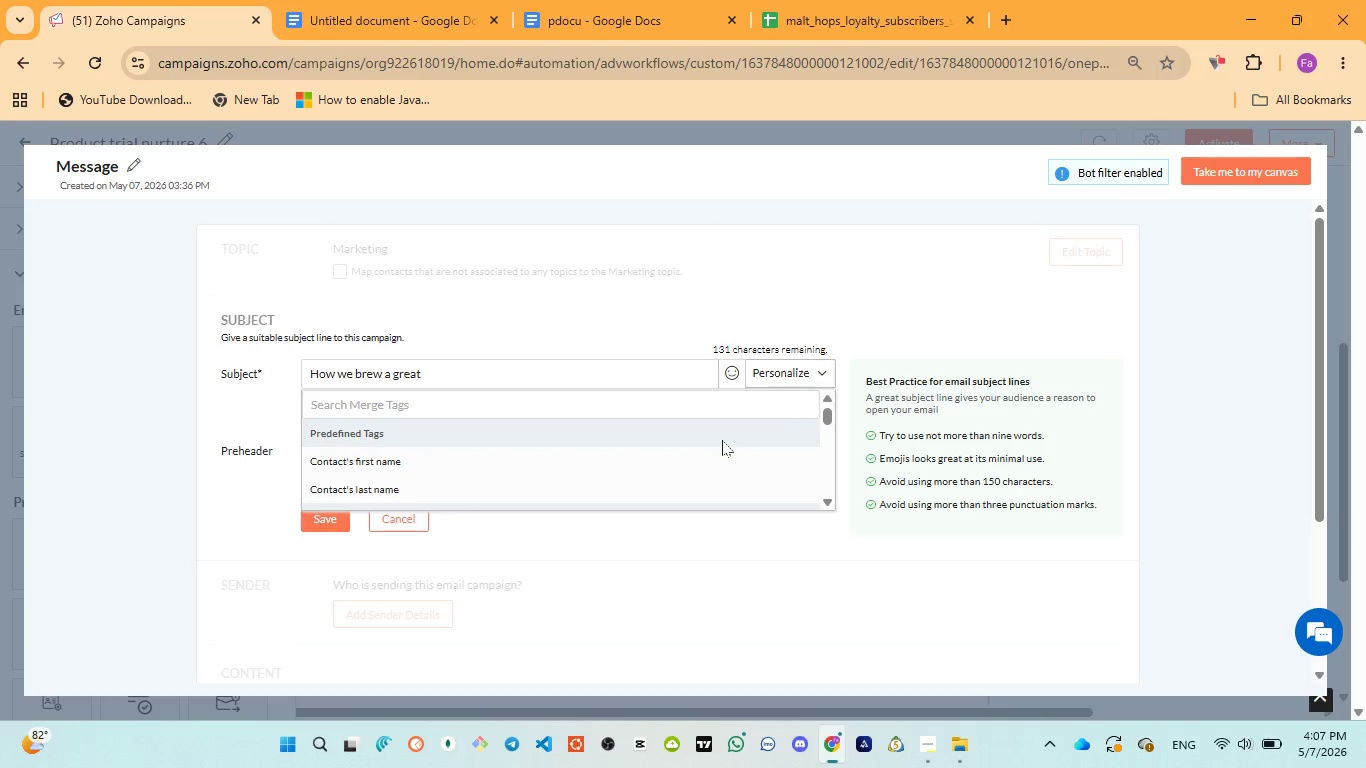 
scroll: coordinate [722, 443], scroll_direction: down, amount: 6.0
 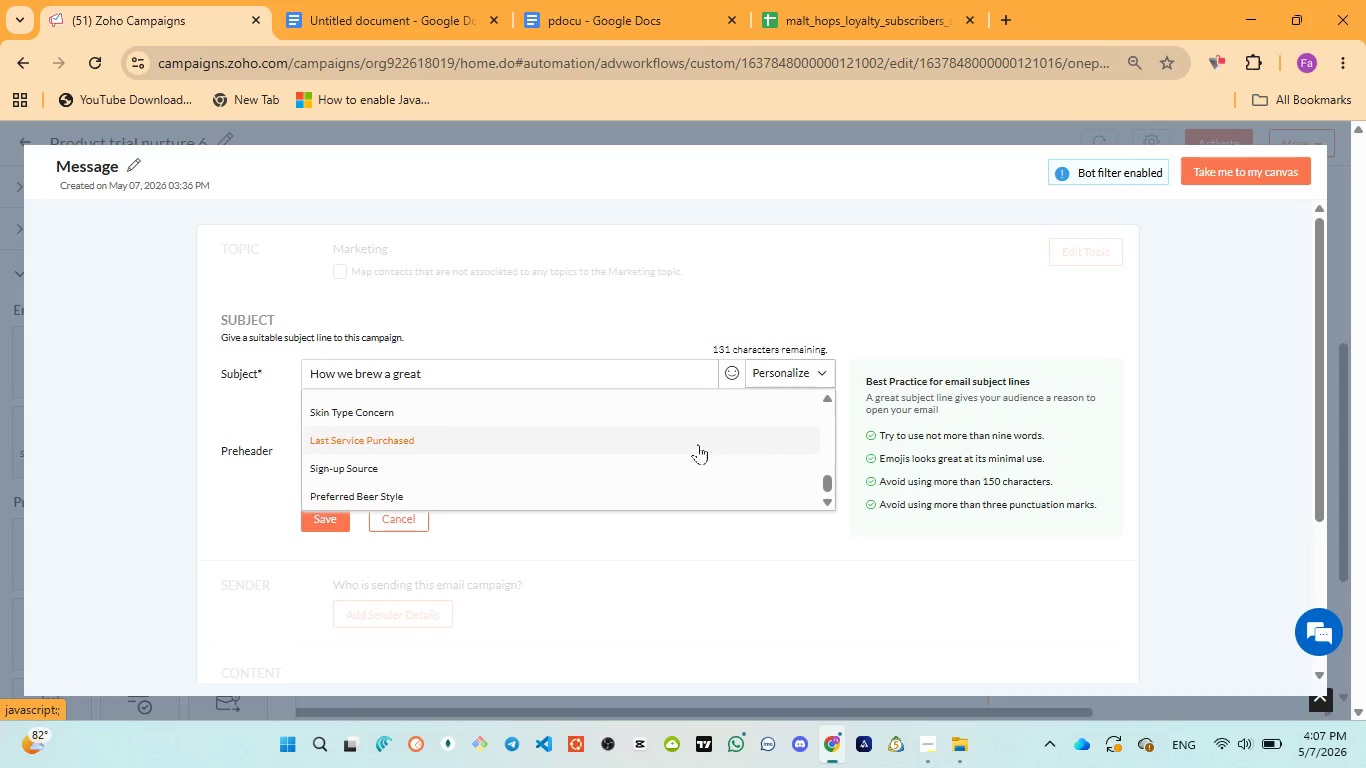 
left_click([407, 497])
 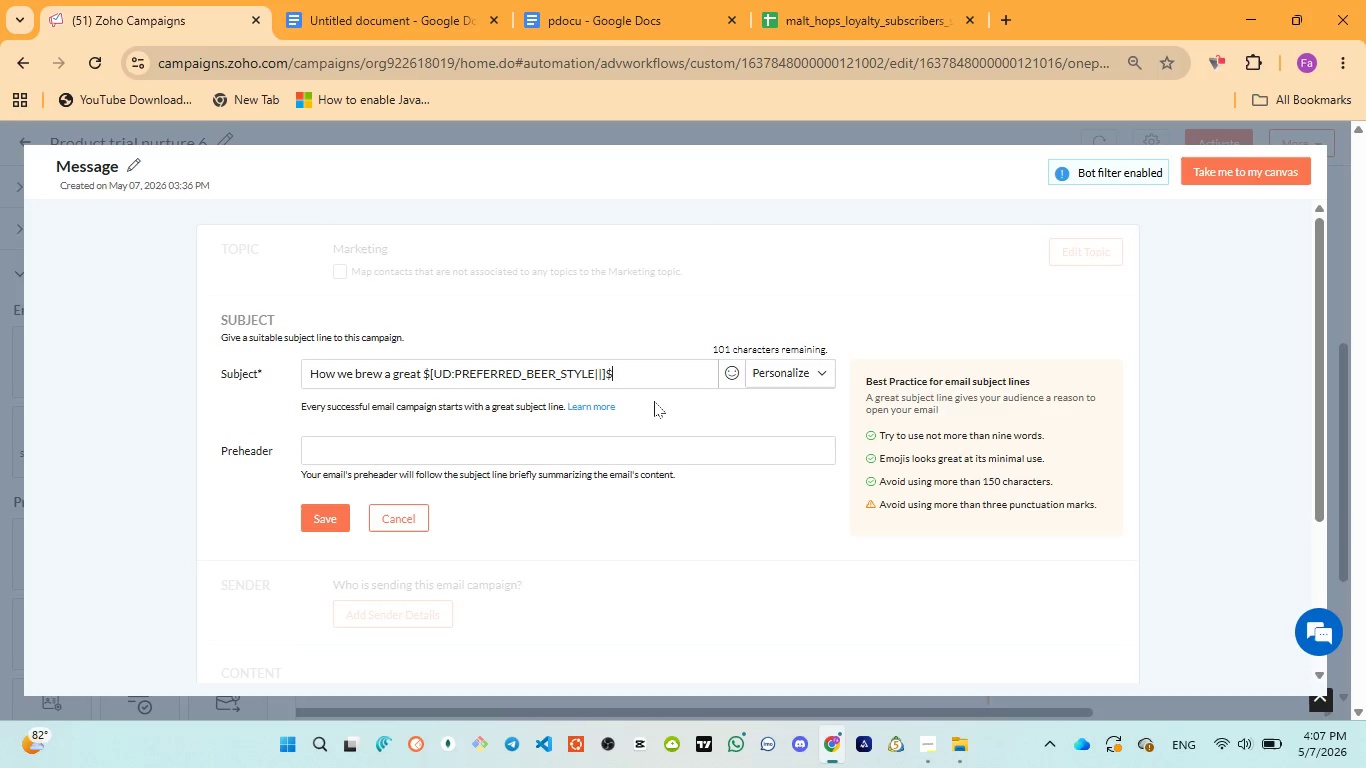 
type( at Malt & Hops)
 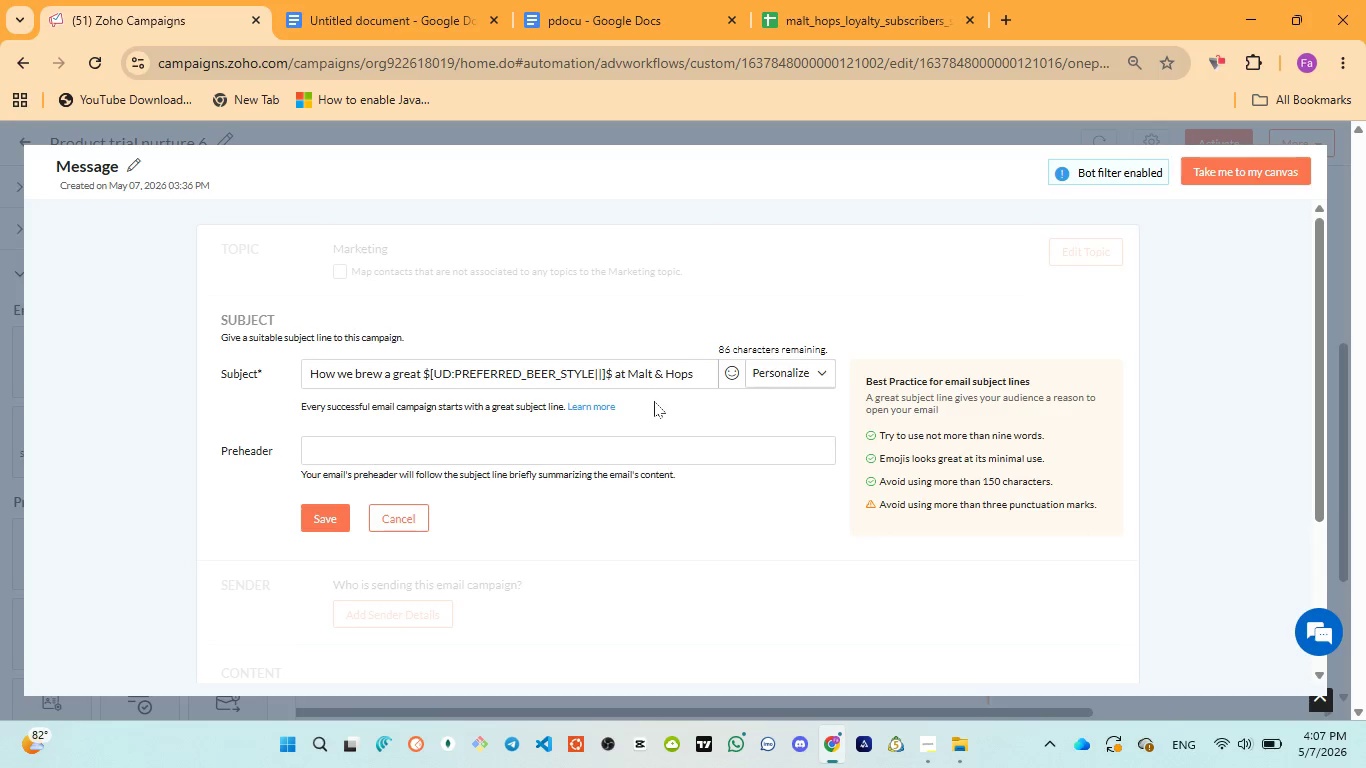 
key(Control+A)
 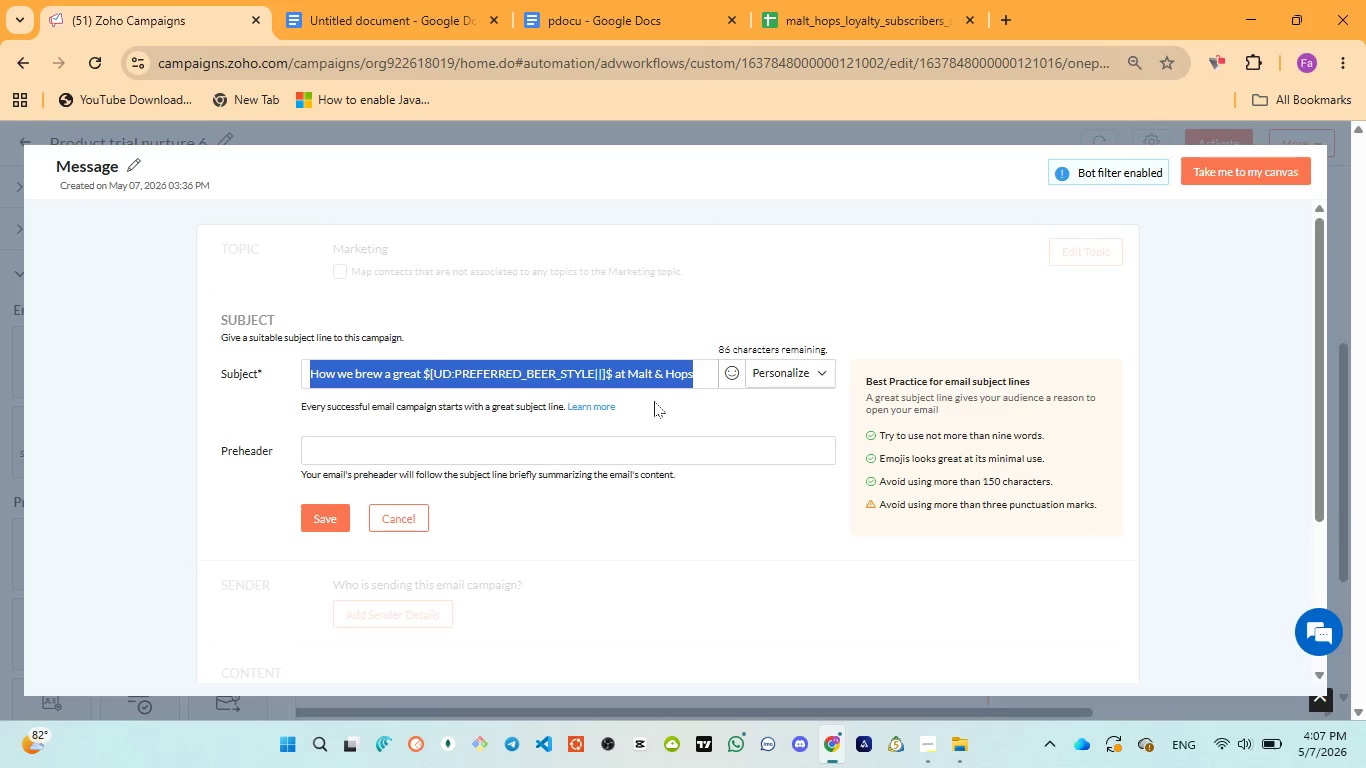 
key(Control+ControlLeft)
 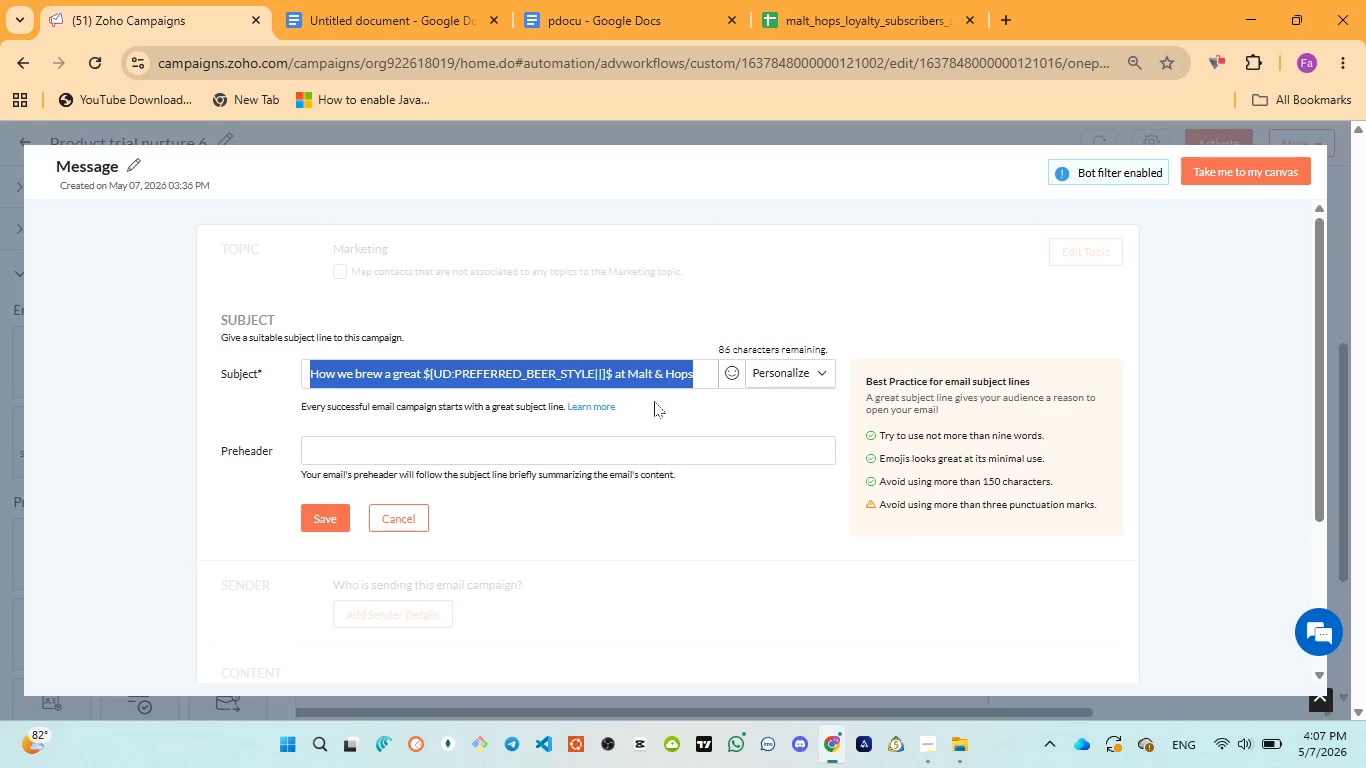 
key(Control+V)
 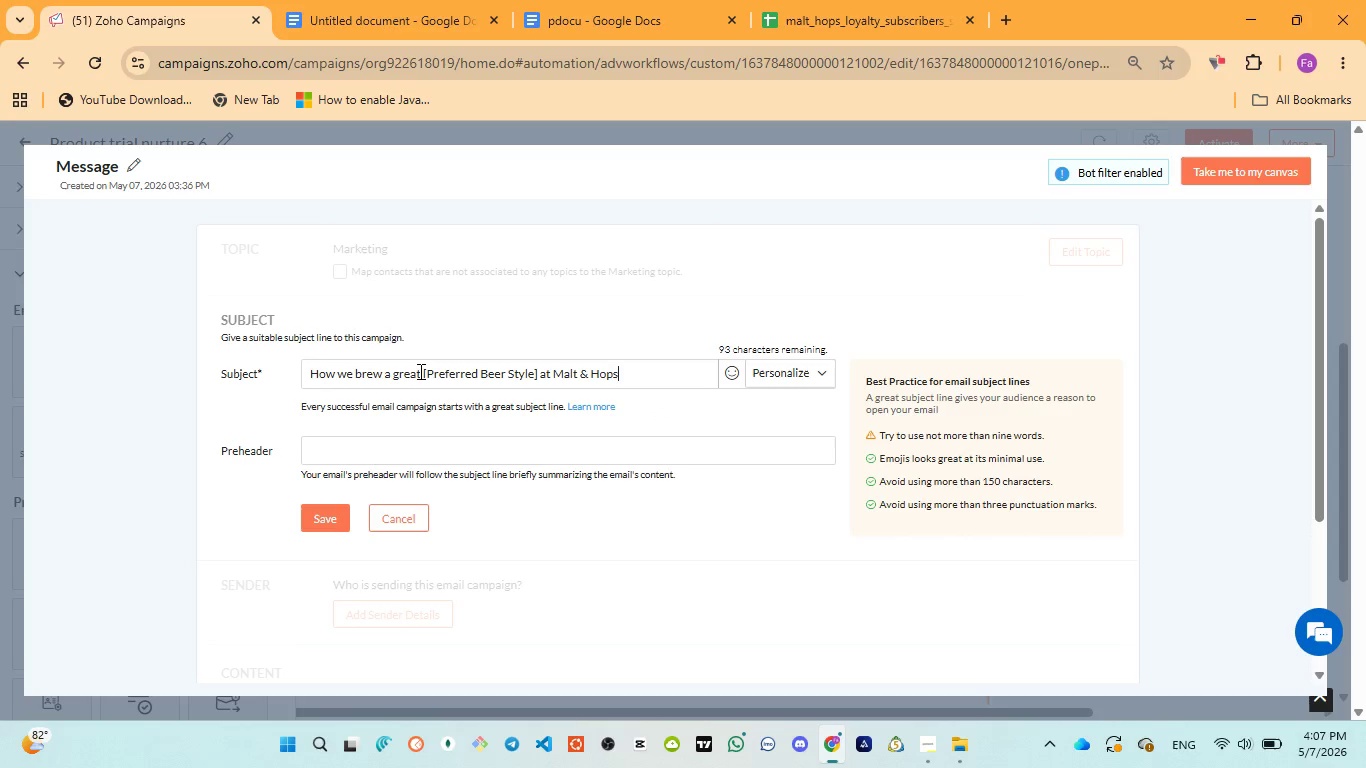 
left_click_drag(start_coordinate=[423, 371], to_coordinate=[539, 378])
 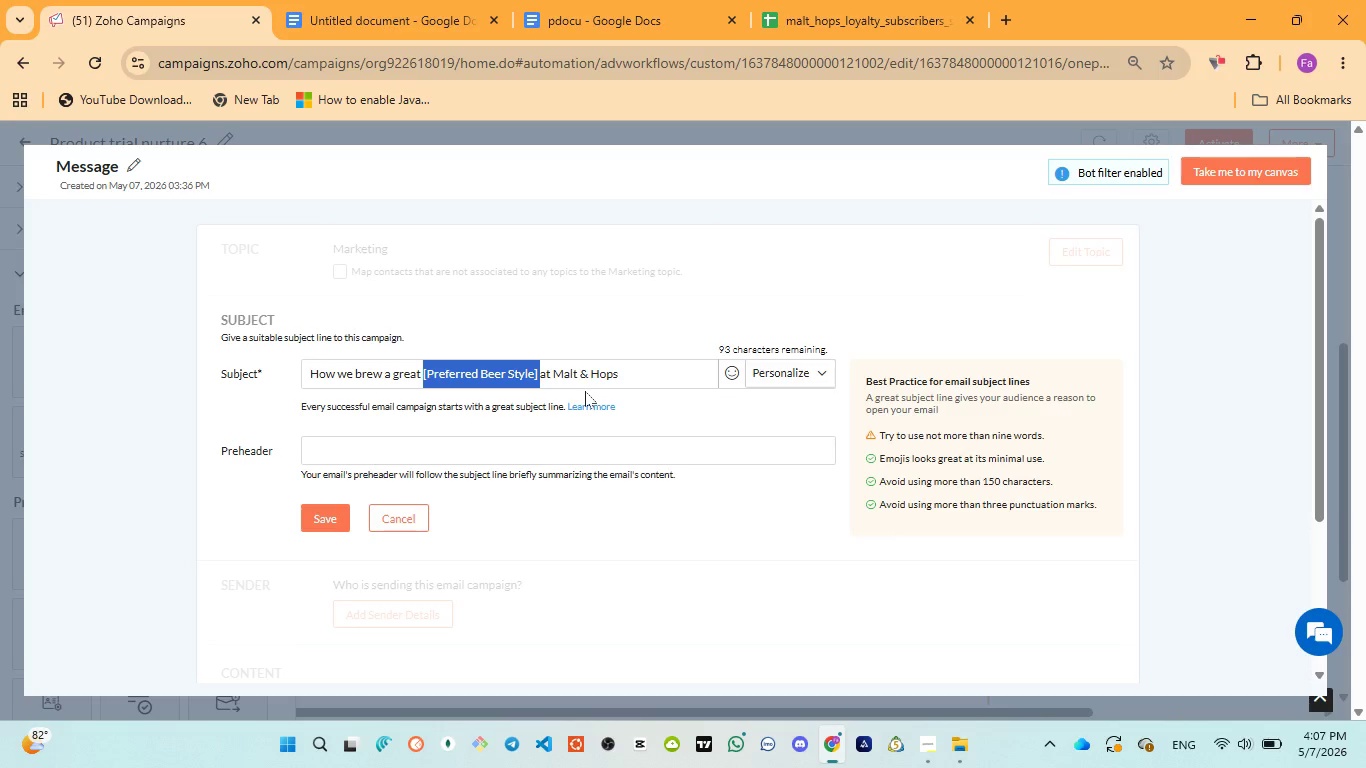 
key(Backspace)
 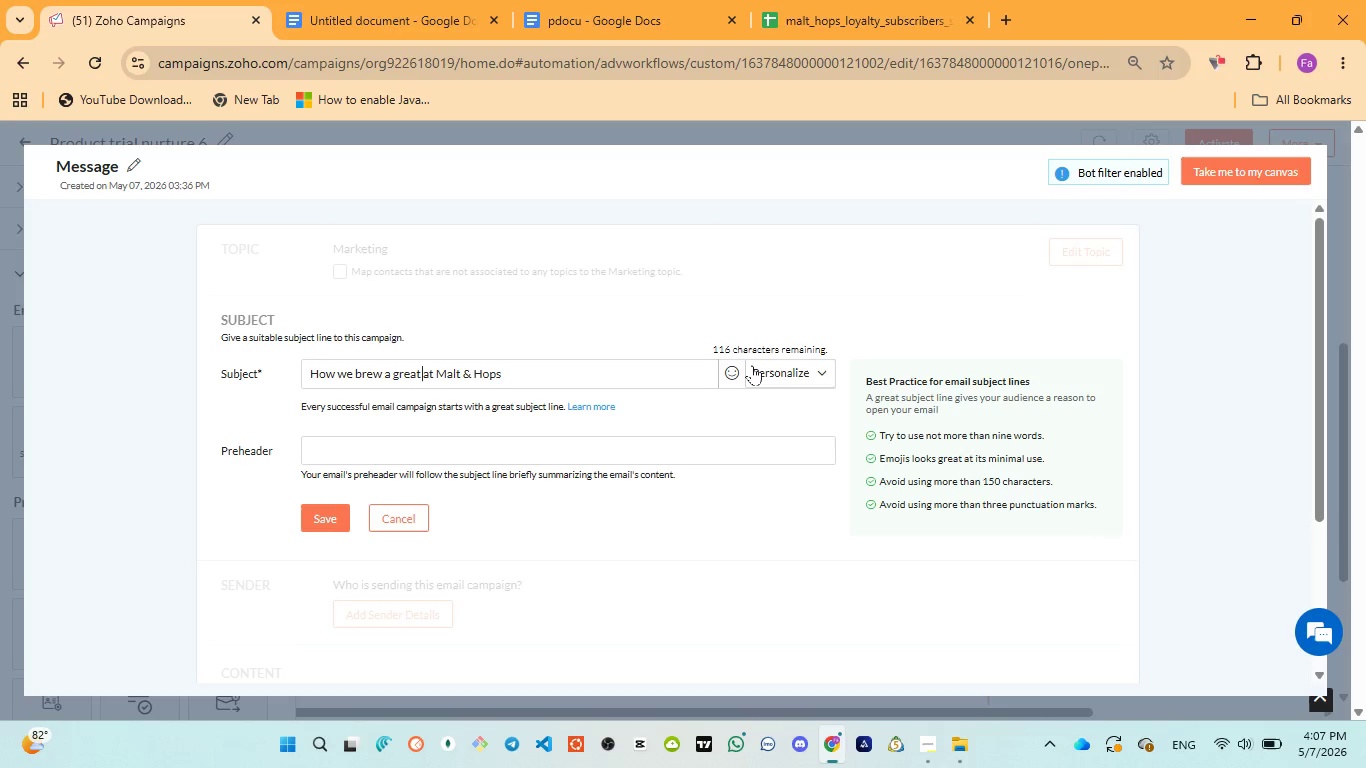 
key(Space)
 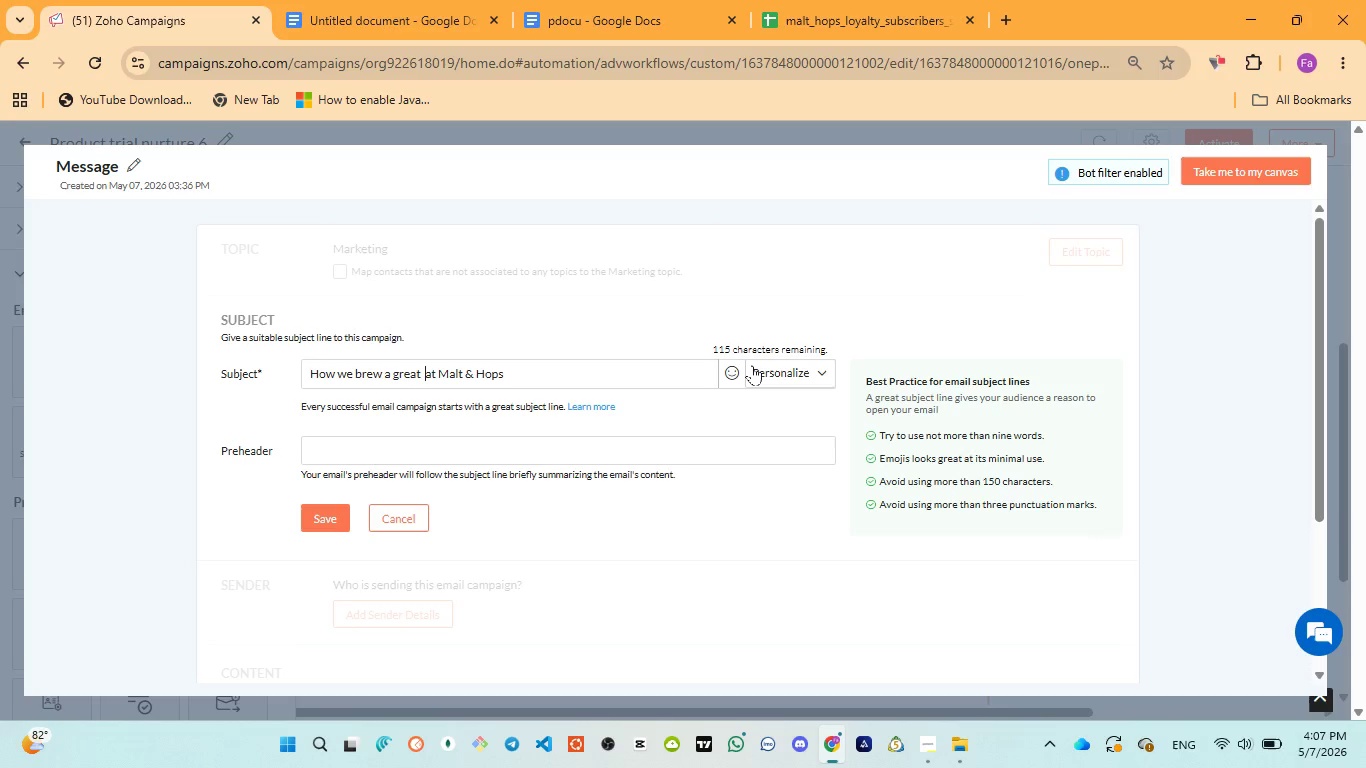 
key(ArrowLeft)
 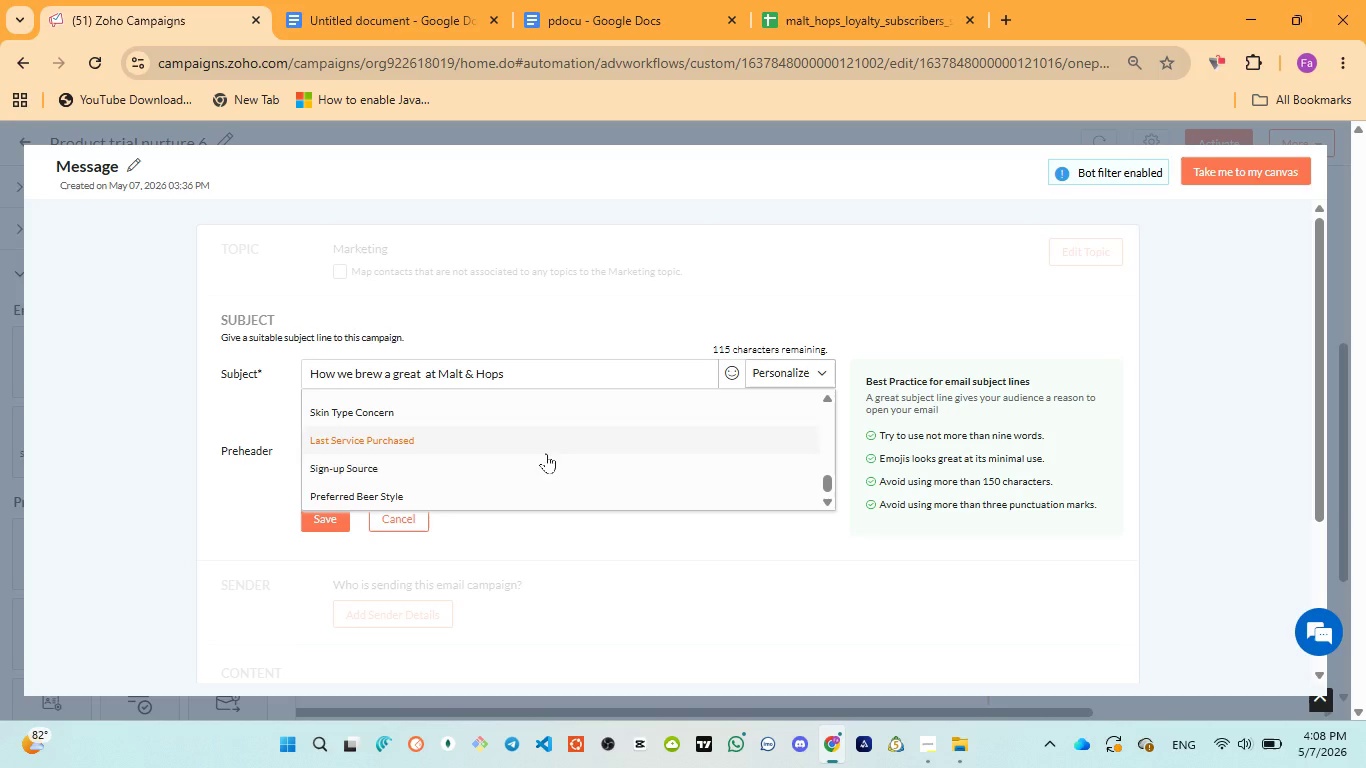 
left_click([356, 495])
 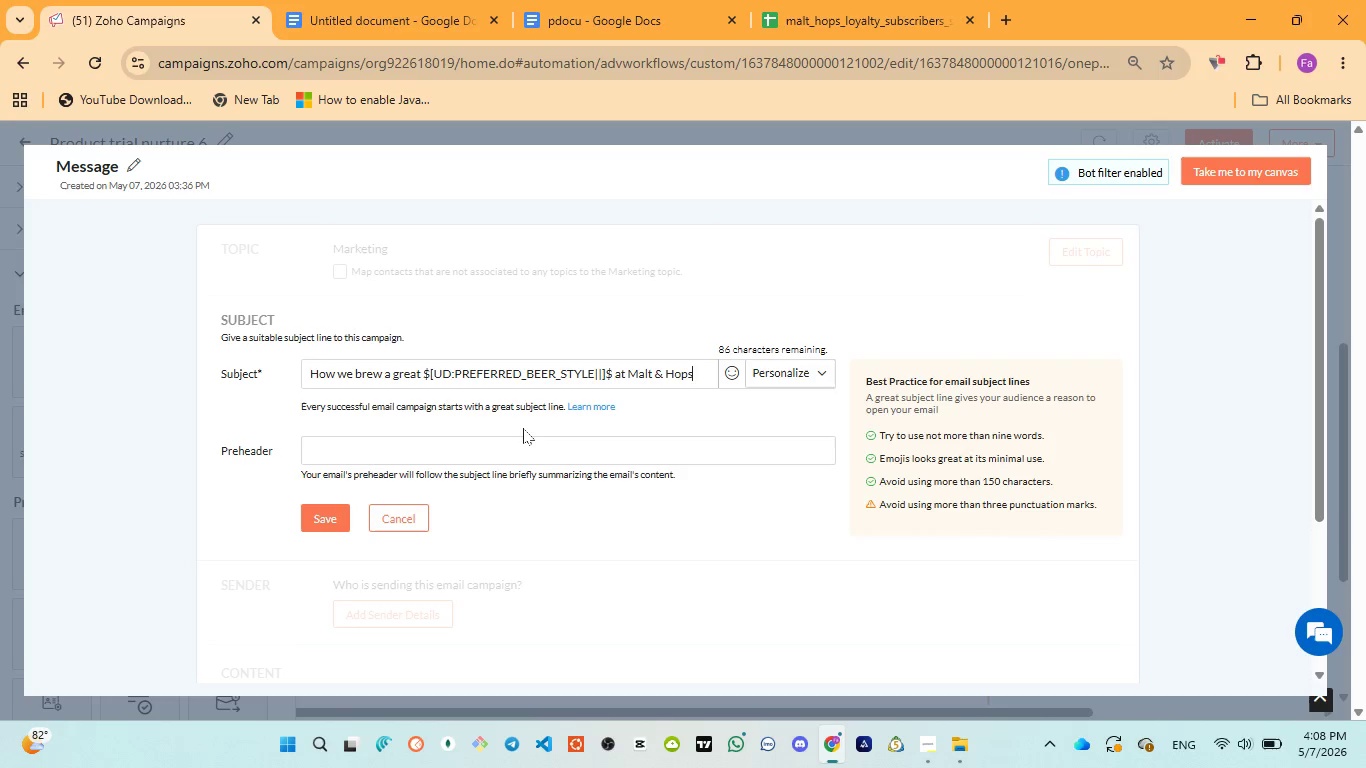 
wait(6.7)
 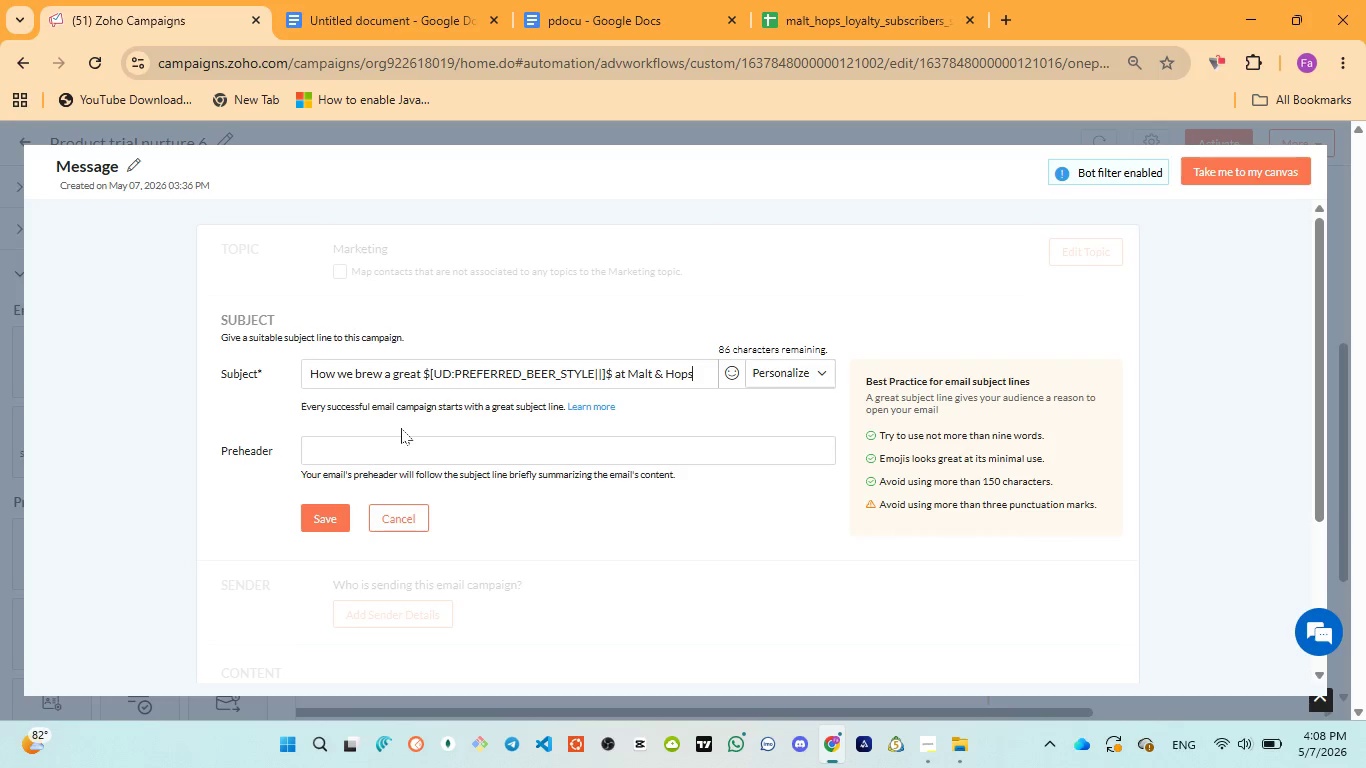 
left_click([558, 16])
 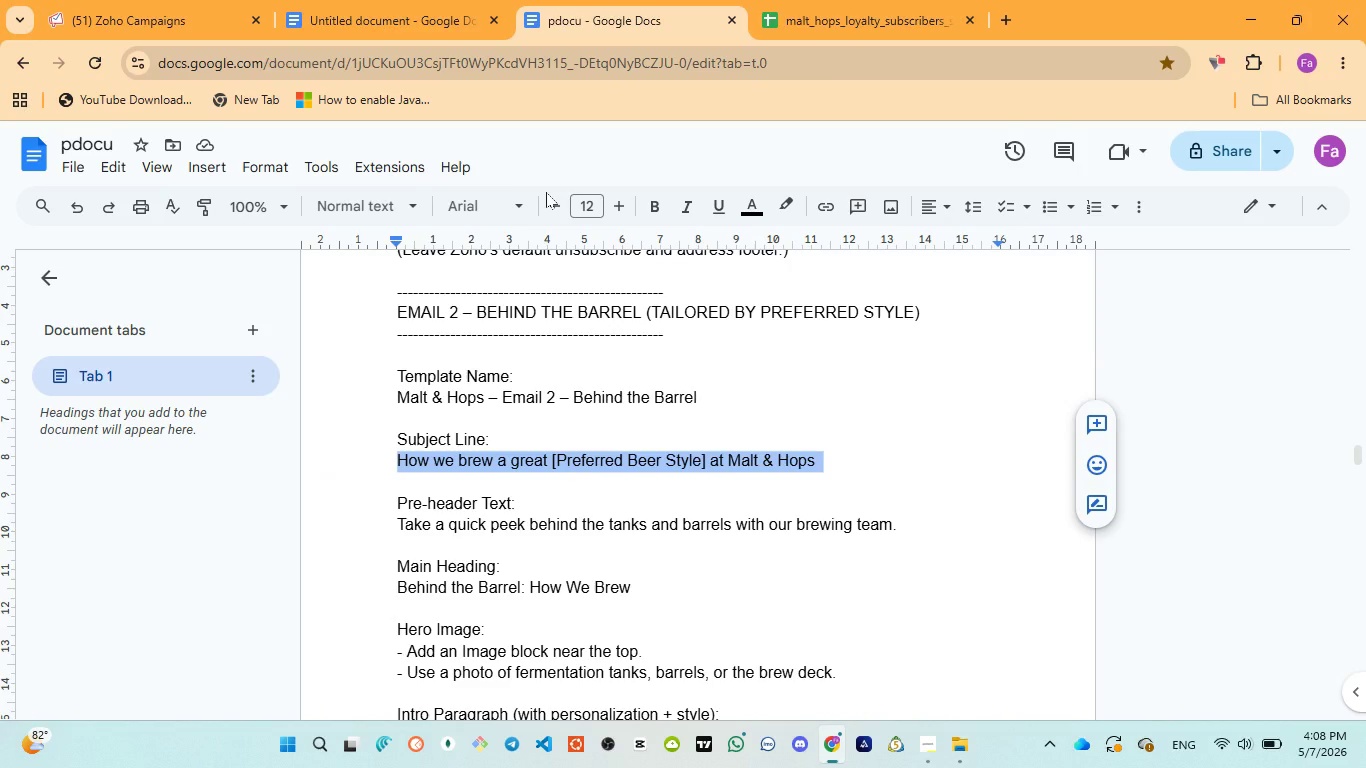 
wait(11.12)
 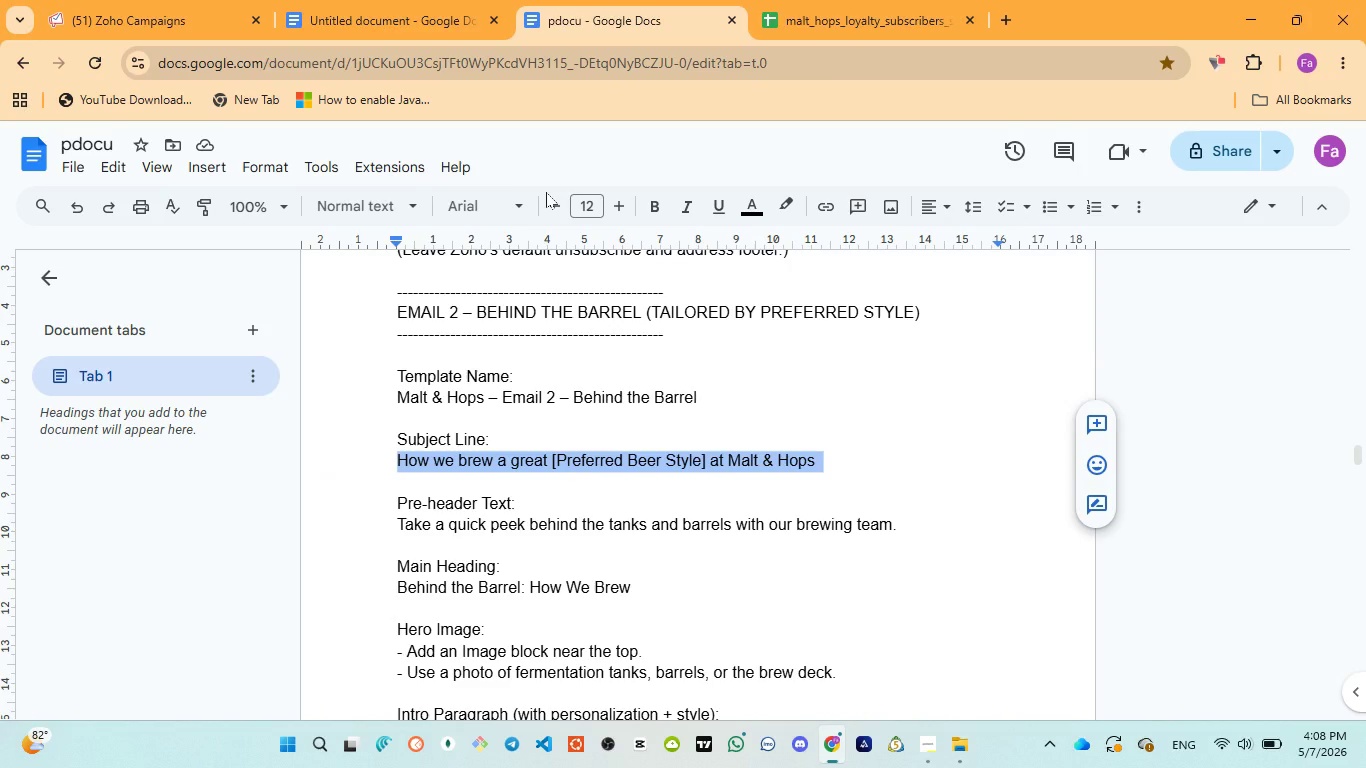 
scroll: coordinate [521, 557], scroll_direction: down, amount: 1.0
 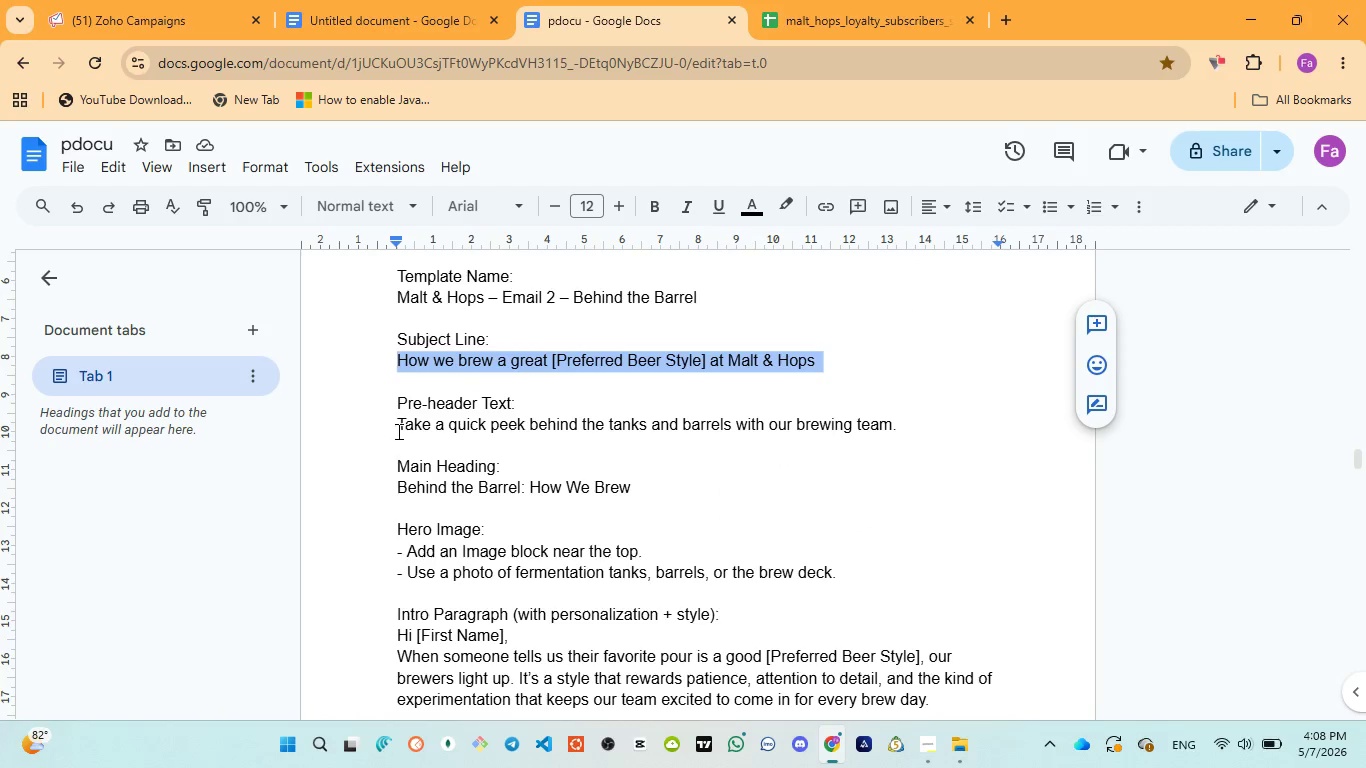 
left_click_drag(start_coordinate=[398, 427], to_coordinate=[898, 423])
 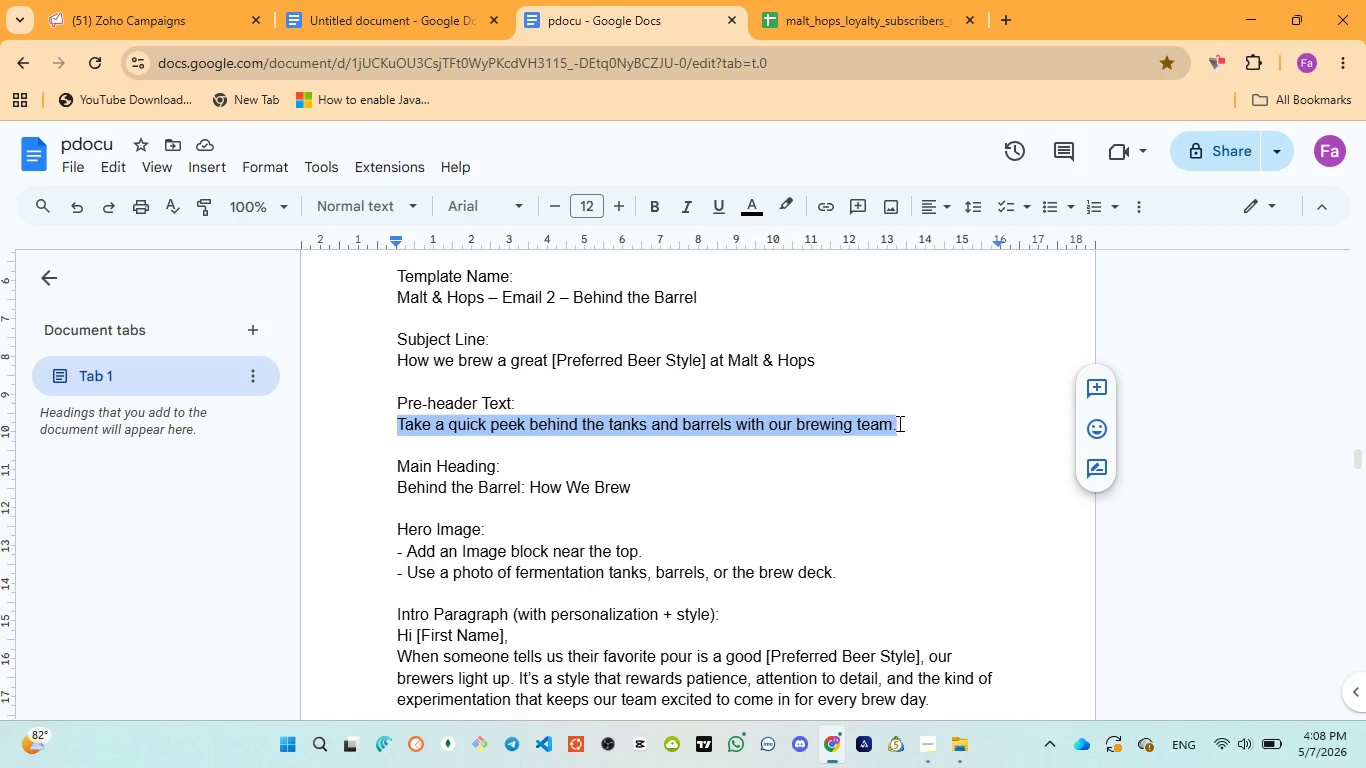 
key(Control+C)
 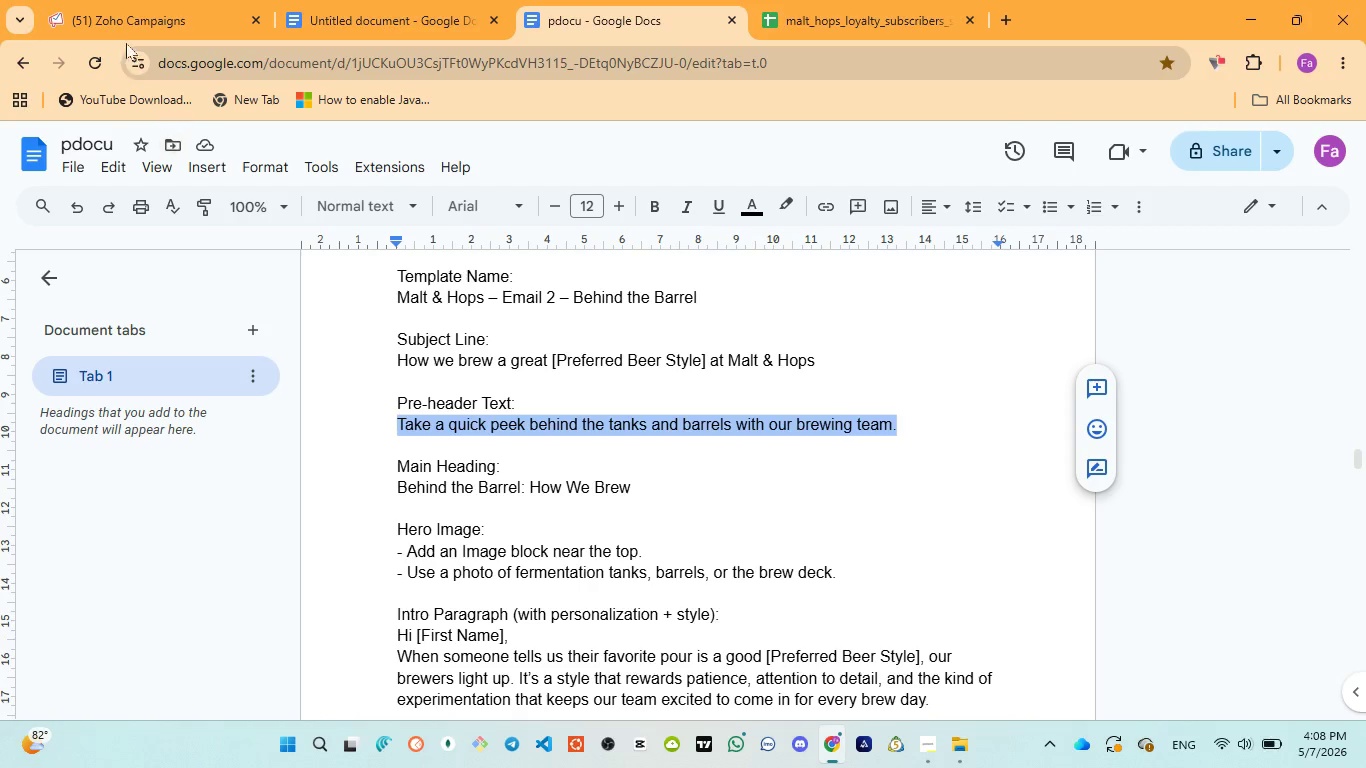 
left_click([123, 26])
 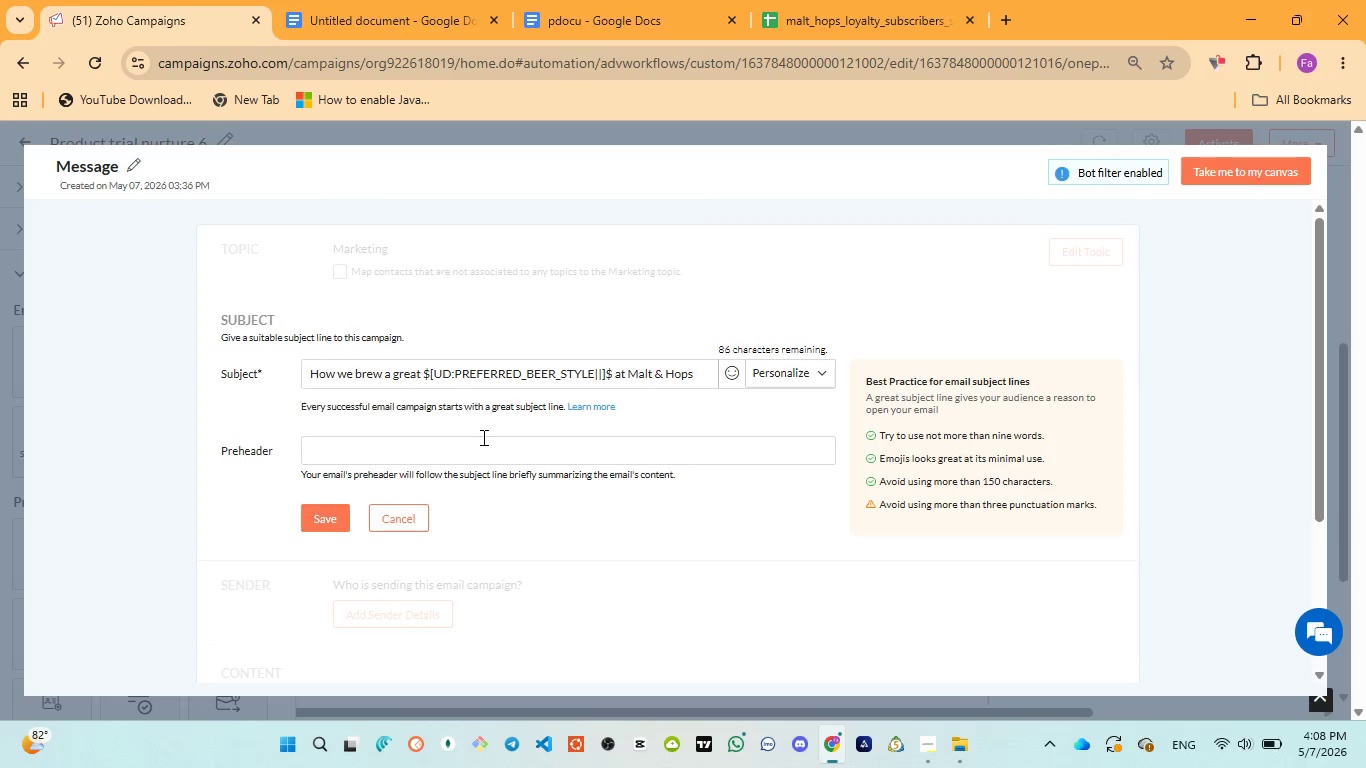 
left_click([470, 451])
 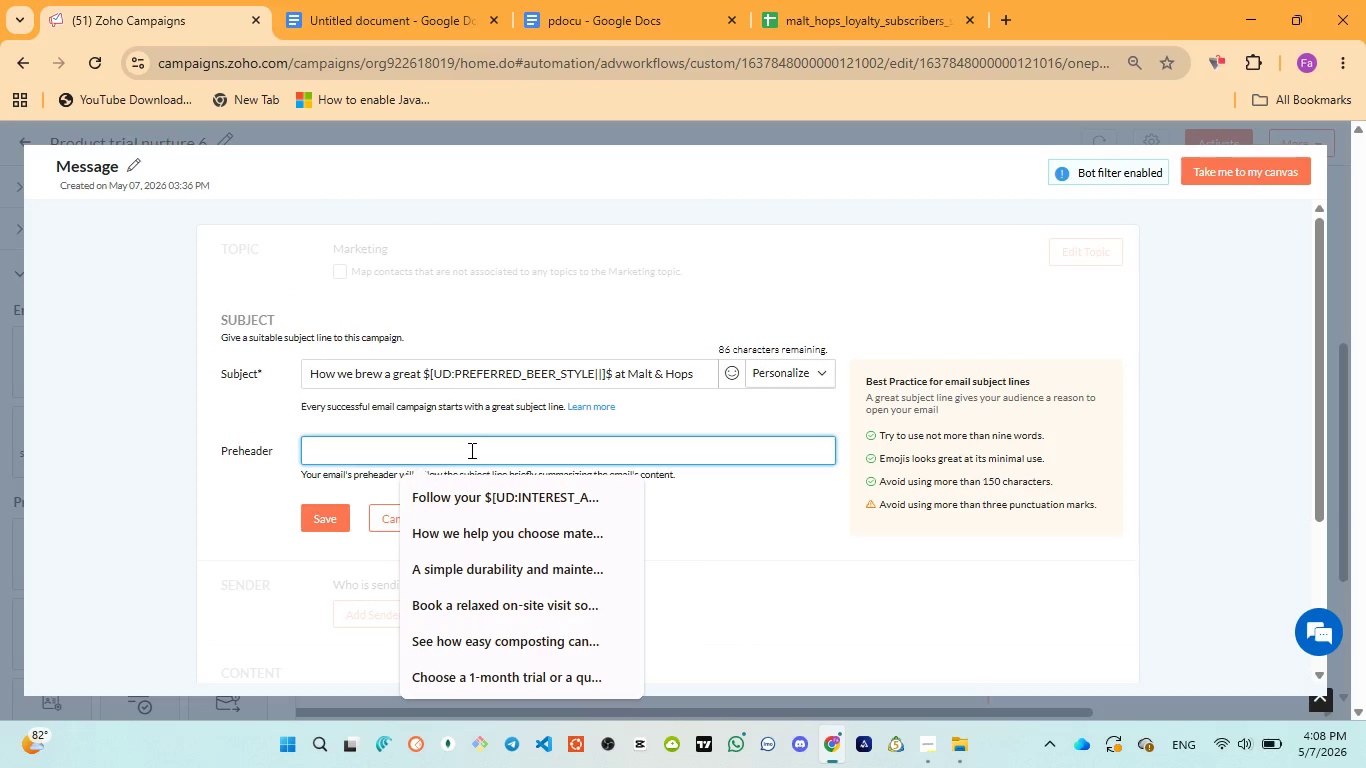 
type(Take A)
key(Backspace)
type(a quick )
 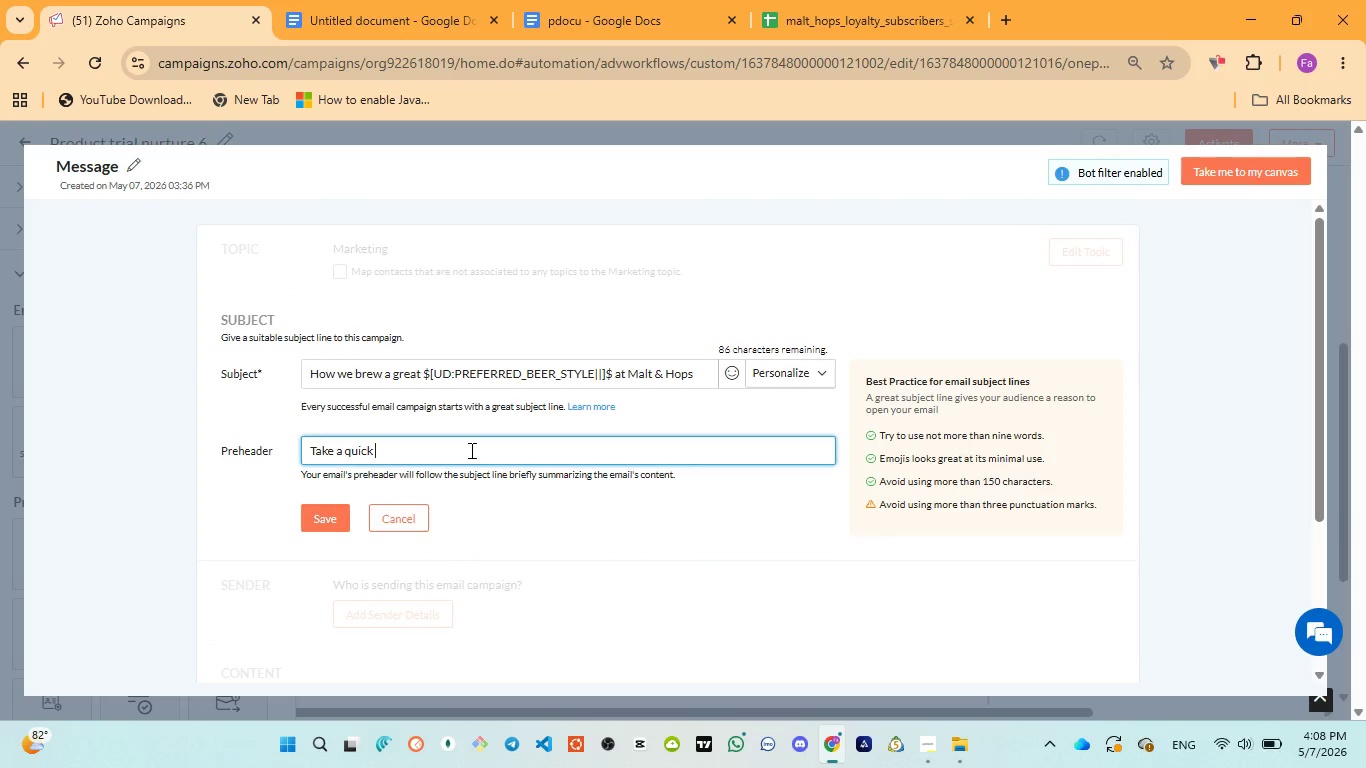 
left_click([565, 12])
 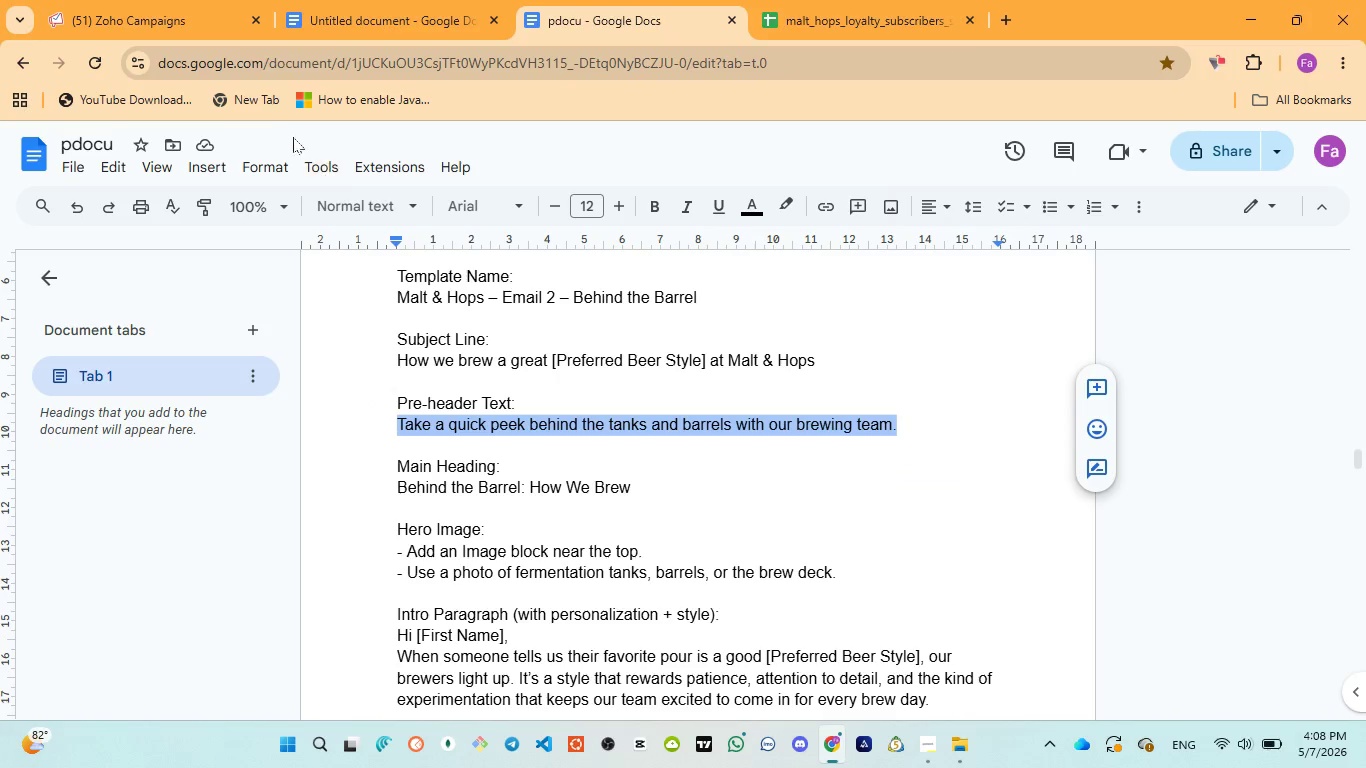 
left_click([149, 9])
 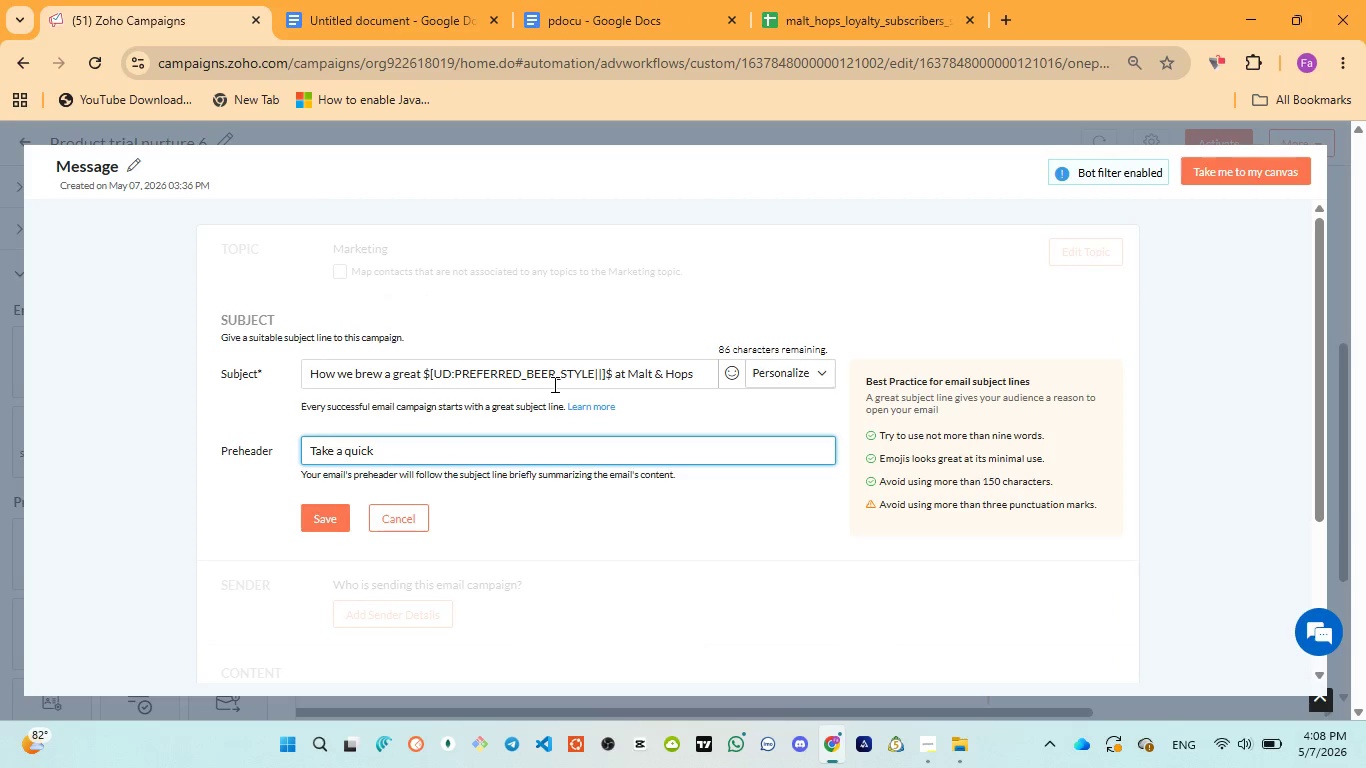 
type(peek behind )
 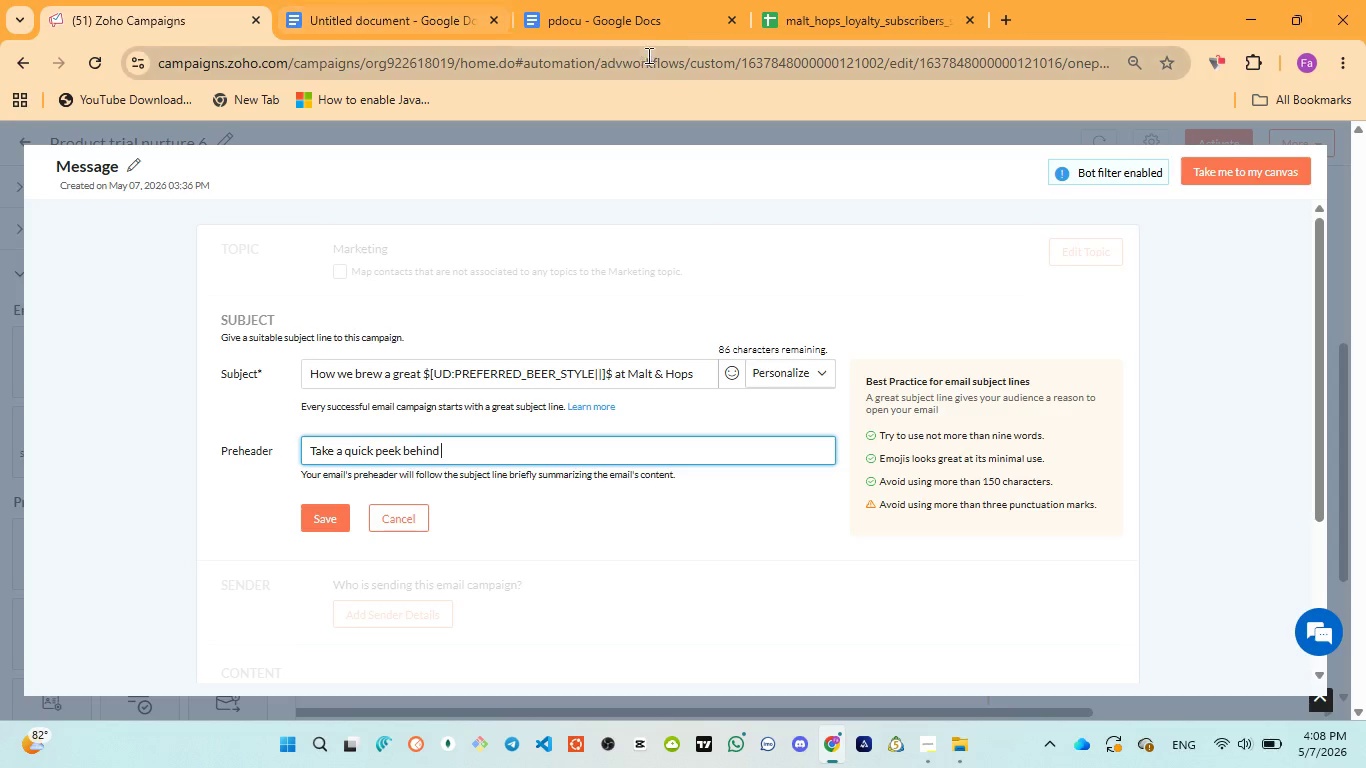 
left_click([644, 19])
 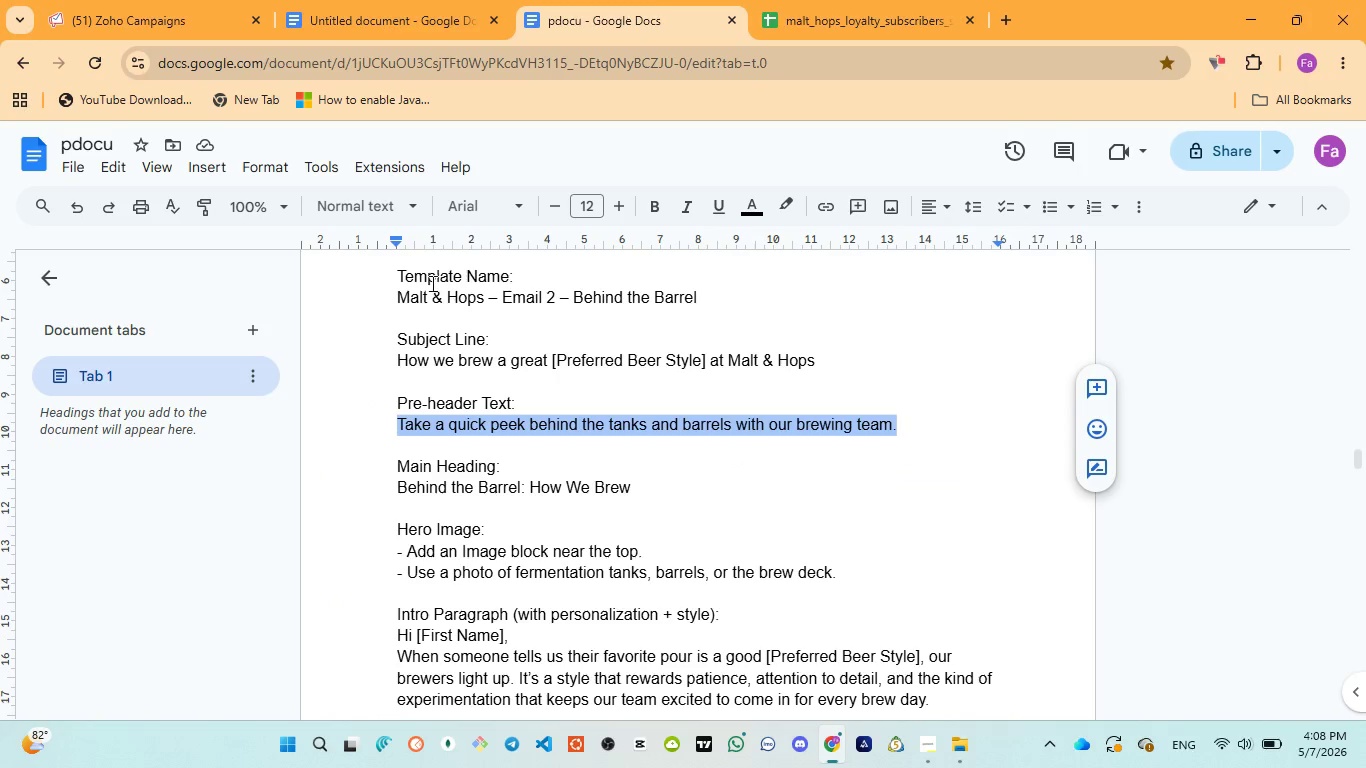 
left_click([150, 16])
 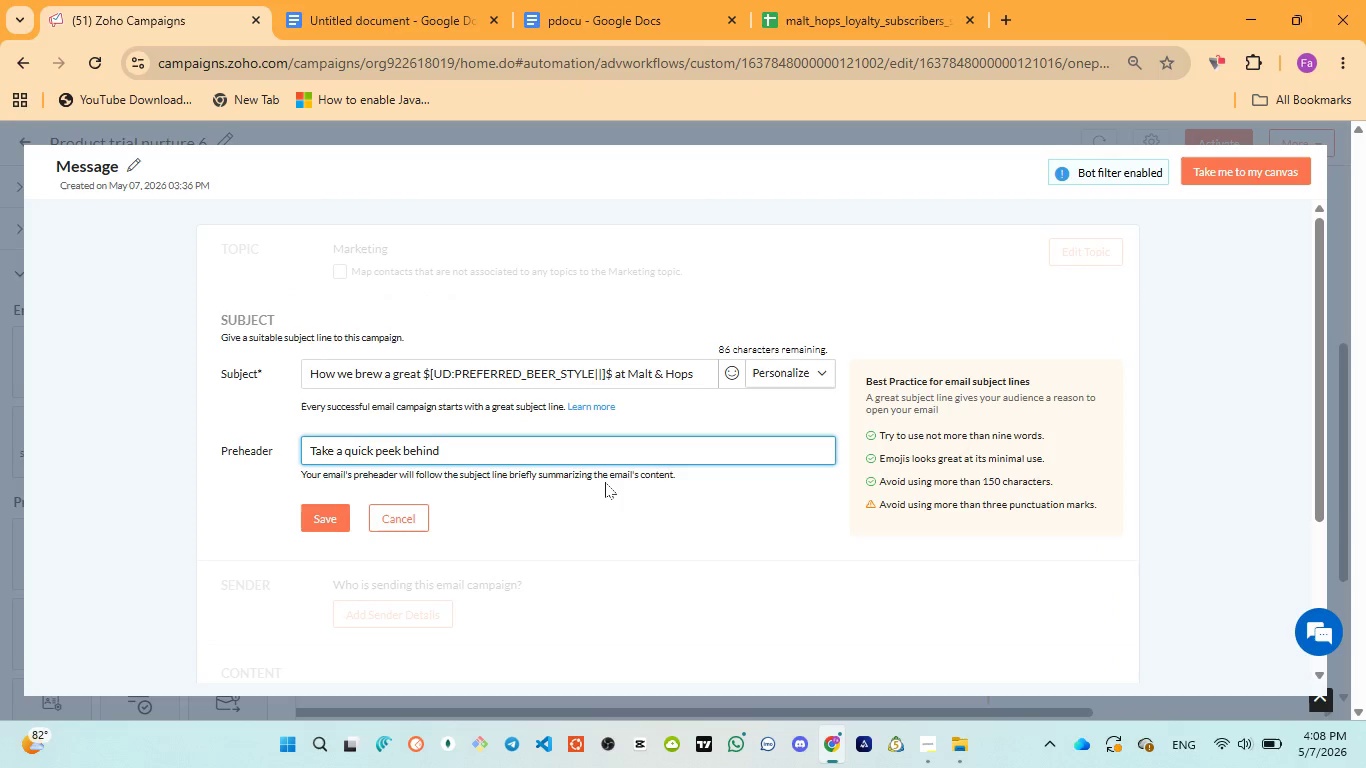 
type(the tanks and barrels )
 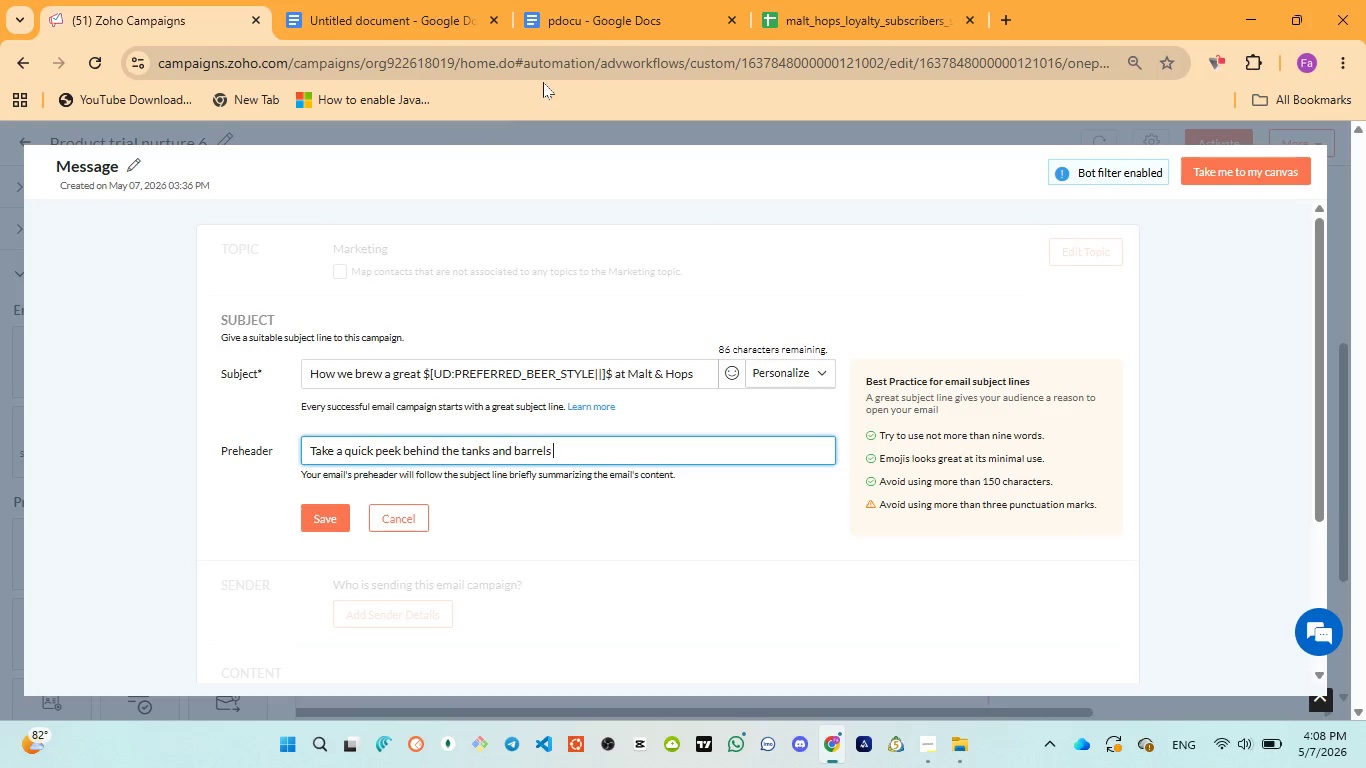 
left_click([561, 14])
 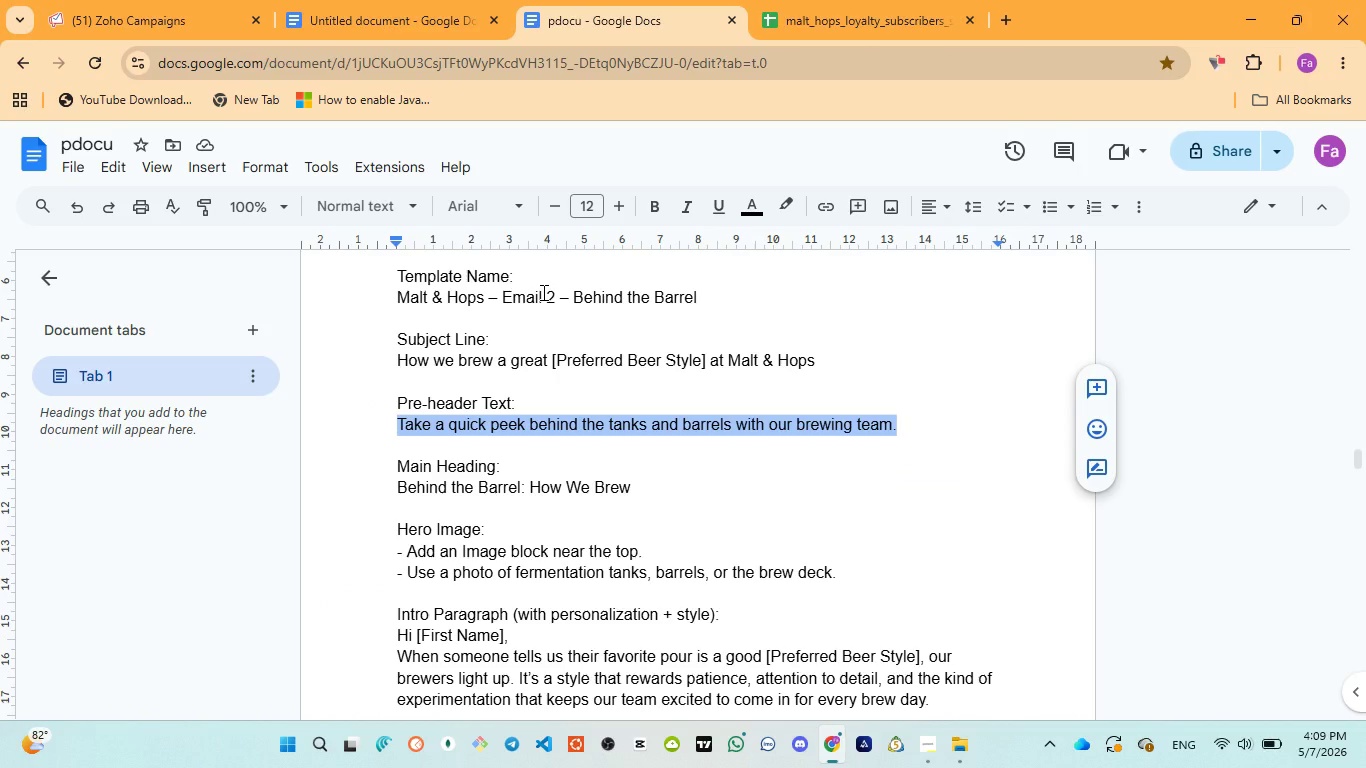 
left_click([139, 14])
 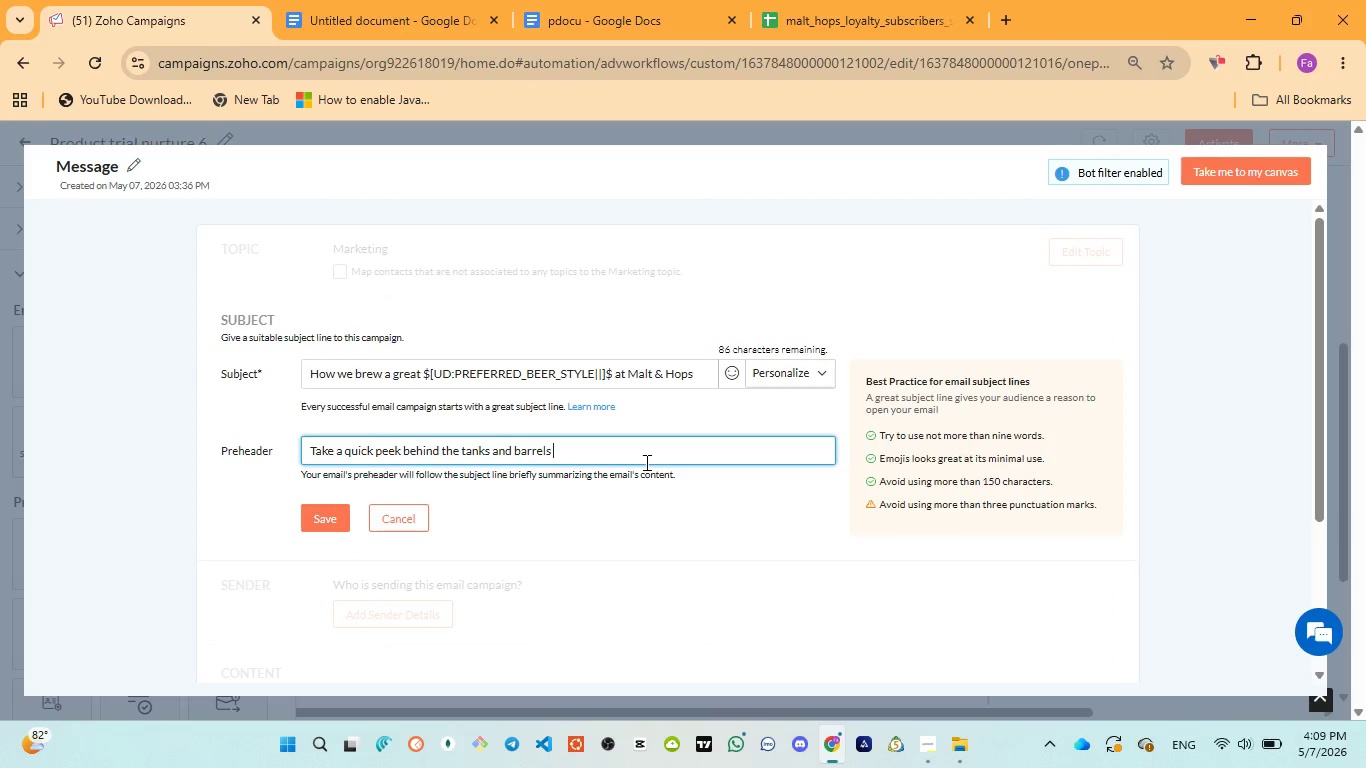 
type(with our brewing teams.)
 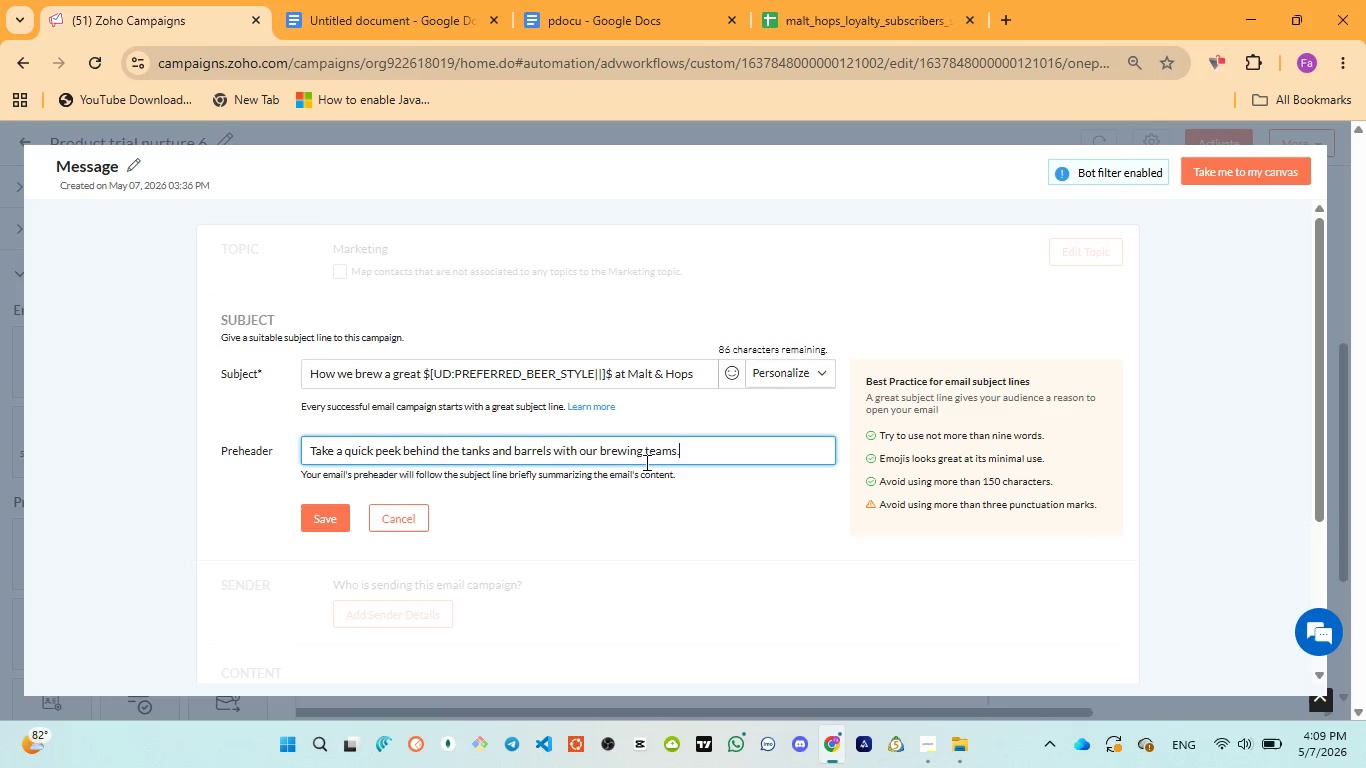 
key(Control+ControlLeft)
 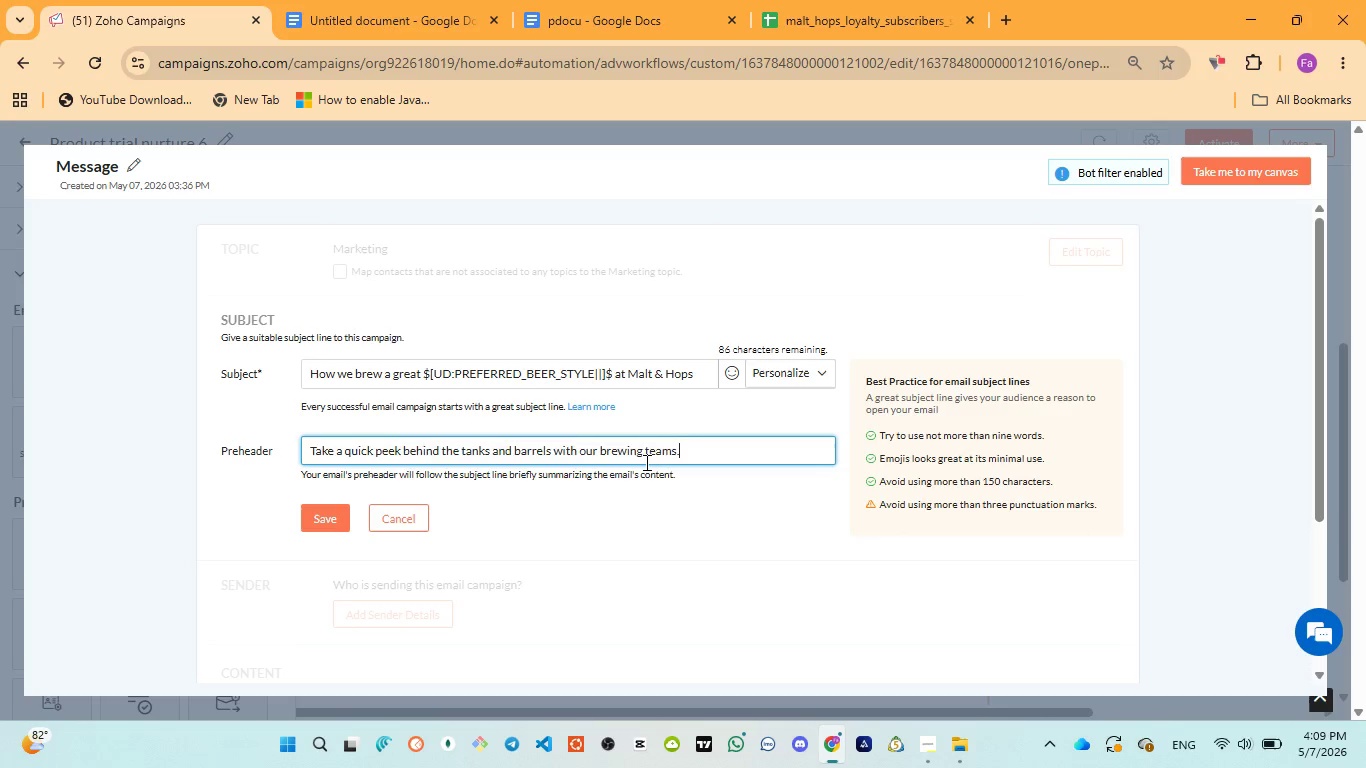 
key(Control+A)
 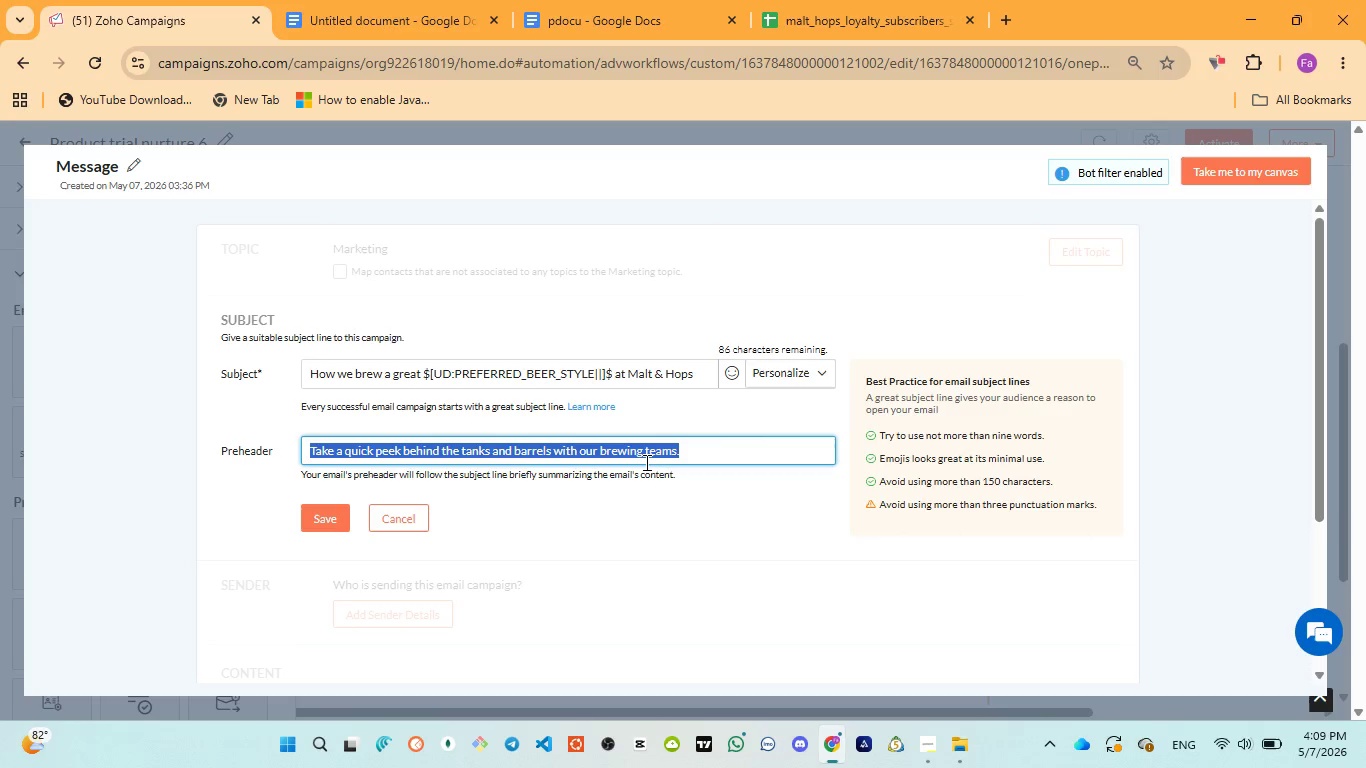 
key(Control+ControlLeft)
 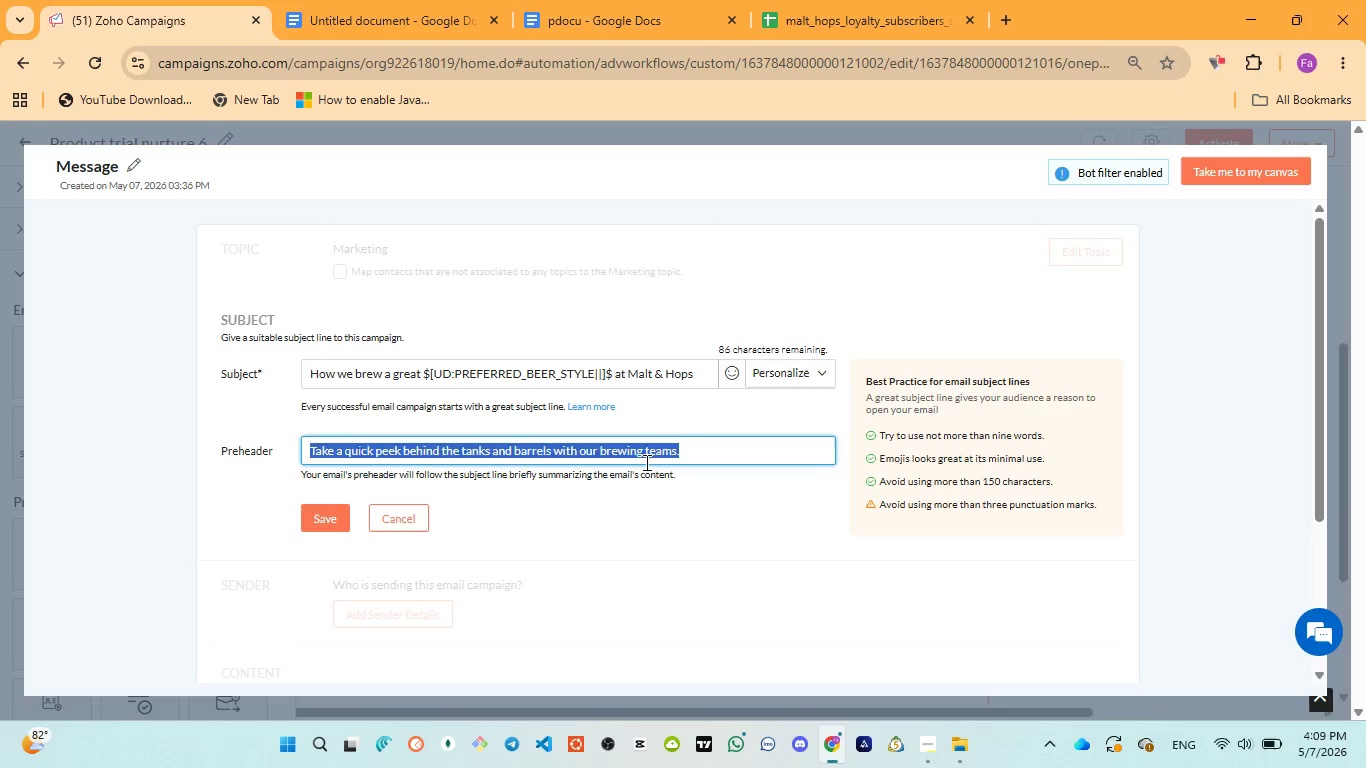 
key(Control+V)
 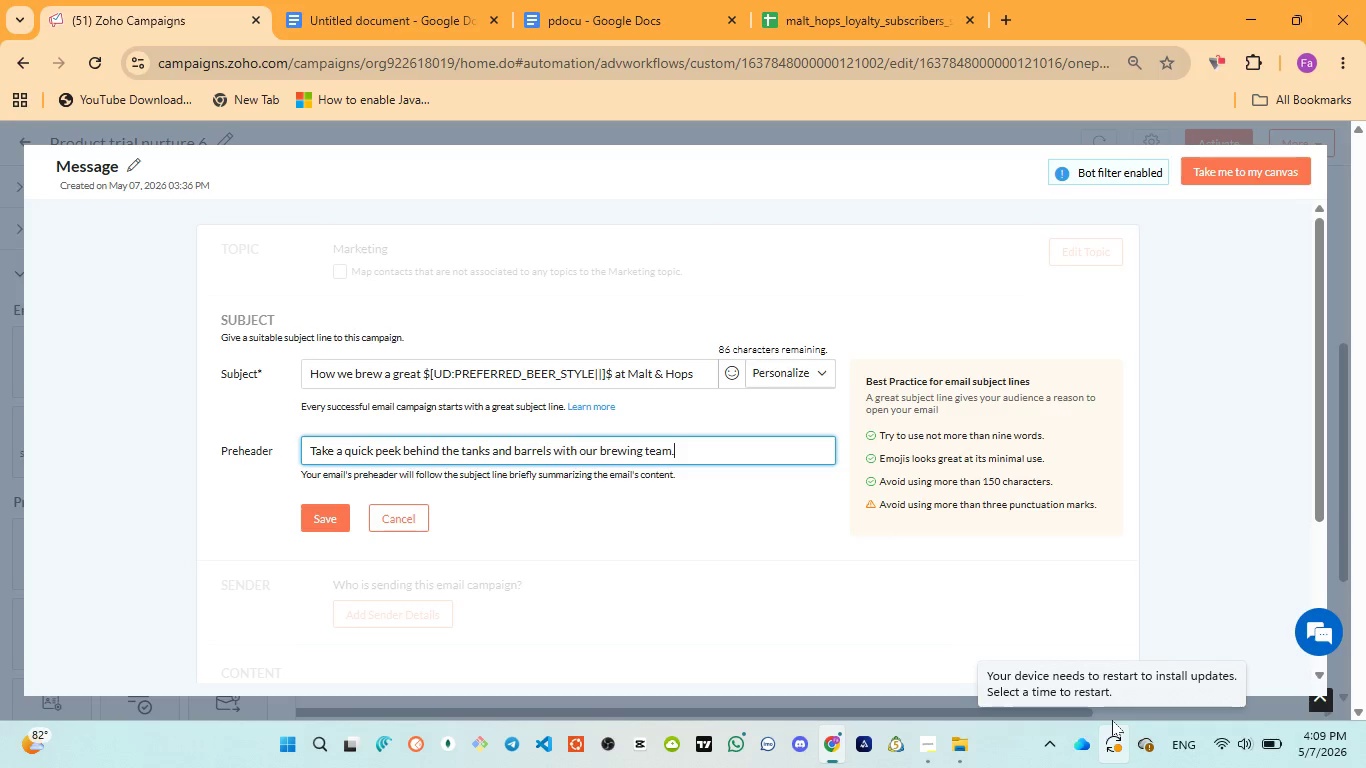 
wait(22.48)
 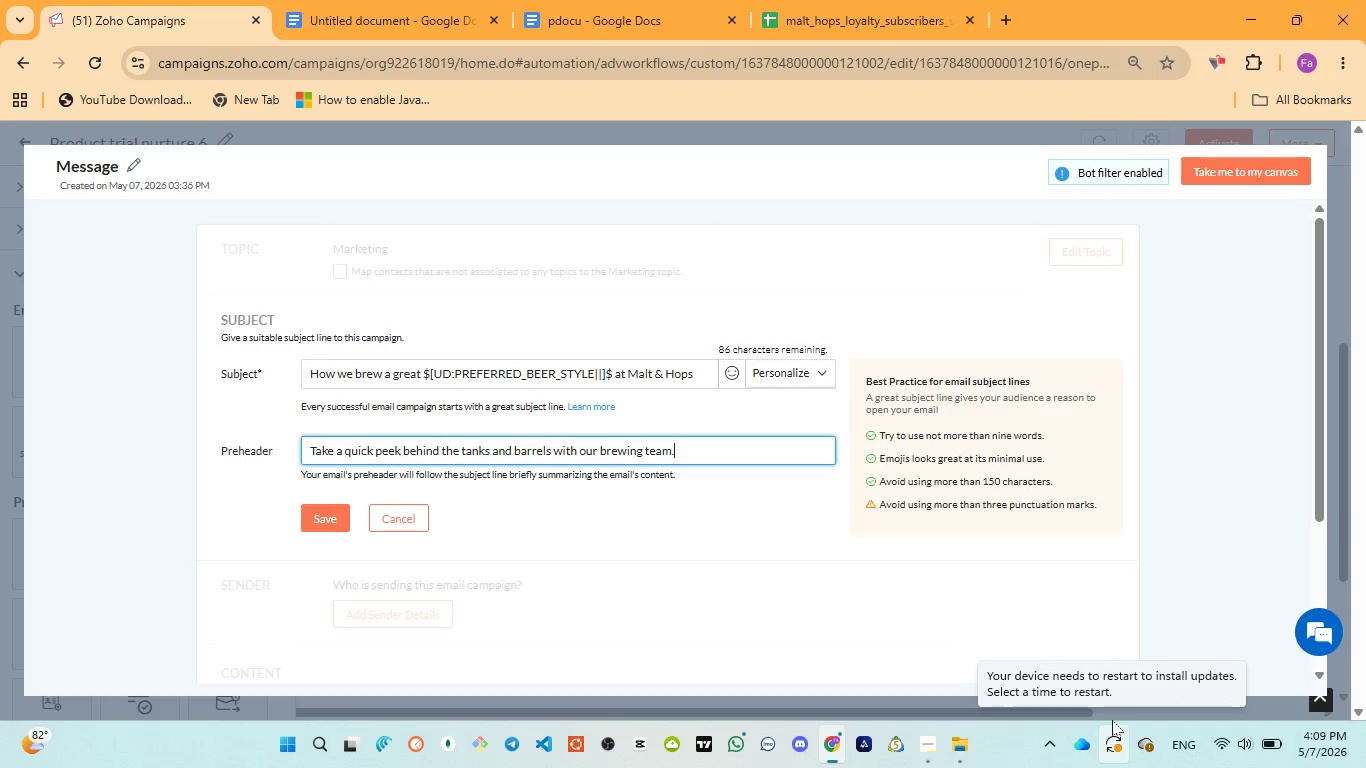 
left_click([323, 520])
 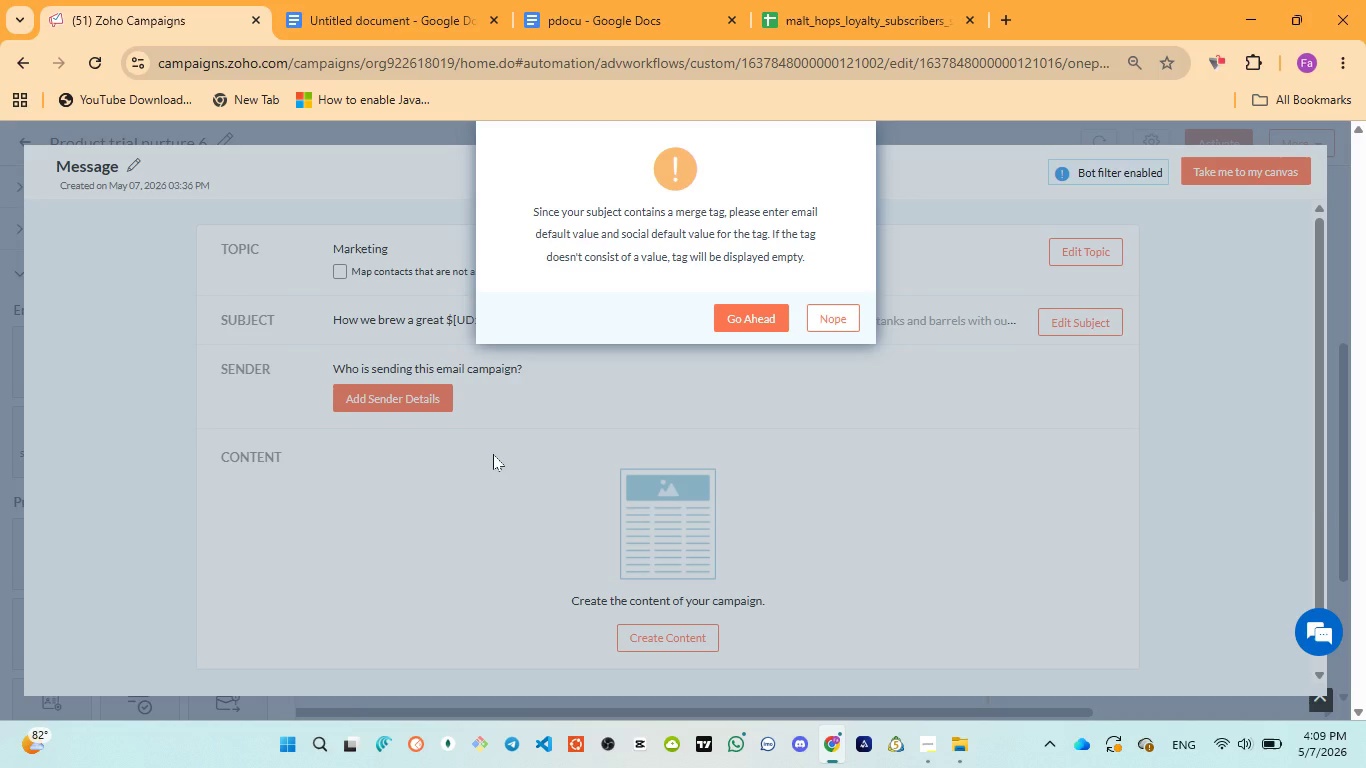 
wait(5.75)
 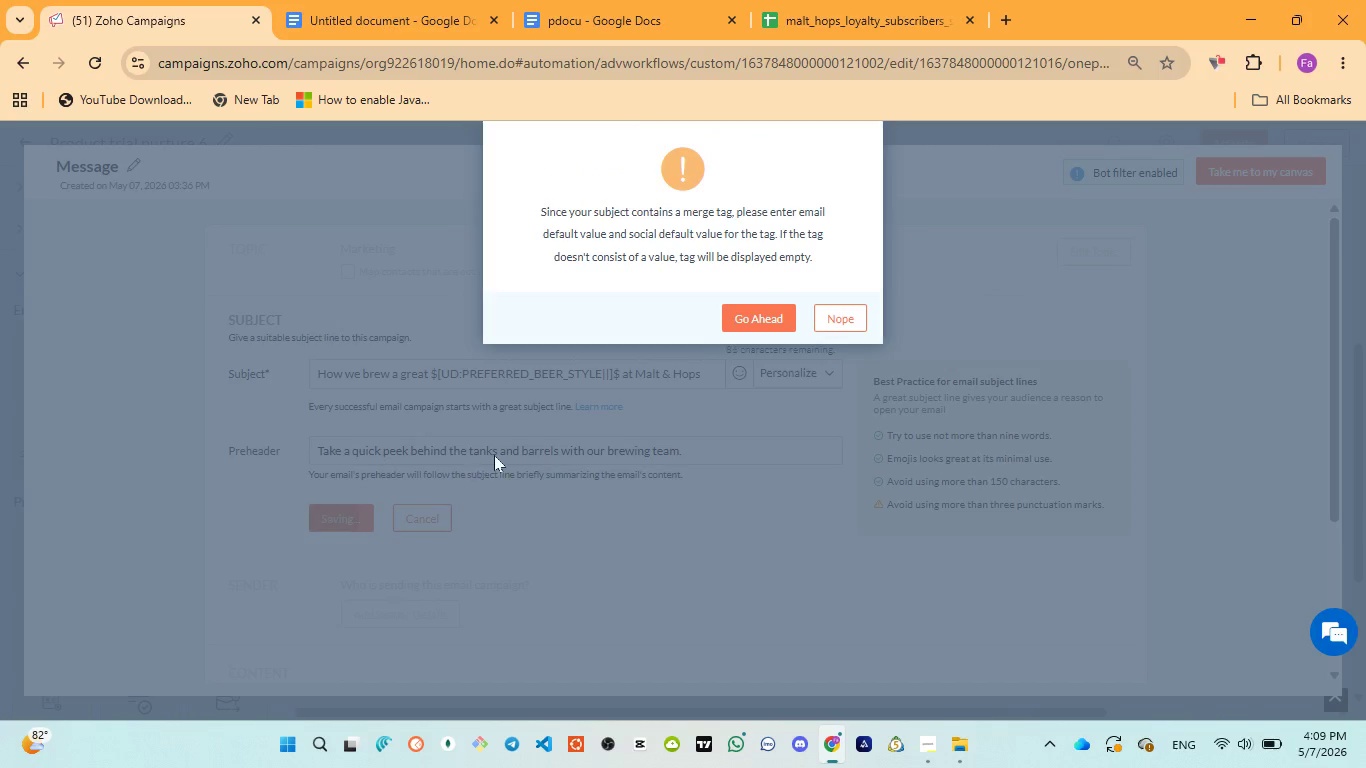 
left_click([721, 322])
 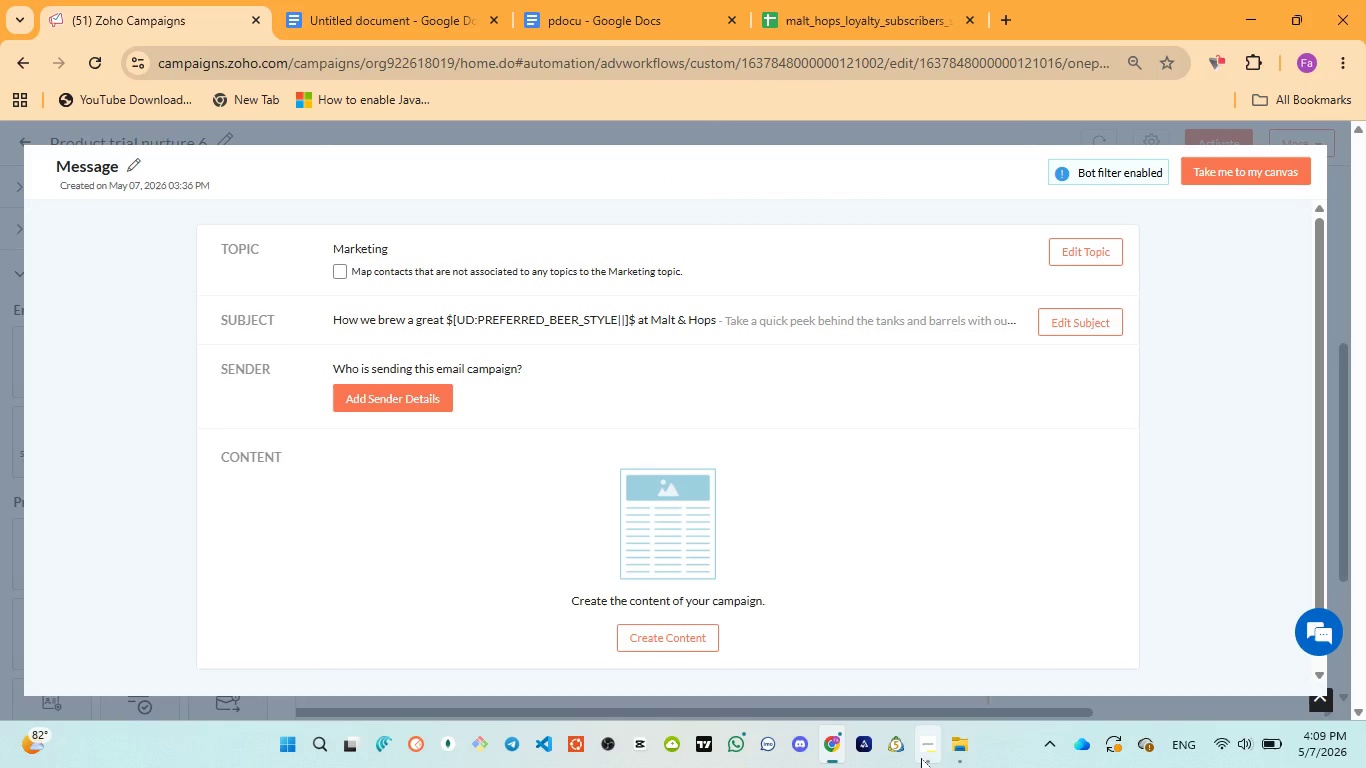 
left_click([918, 692])